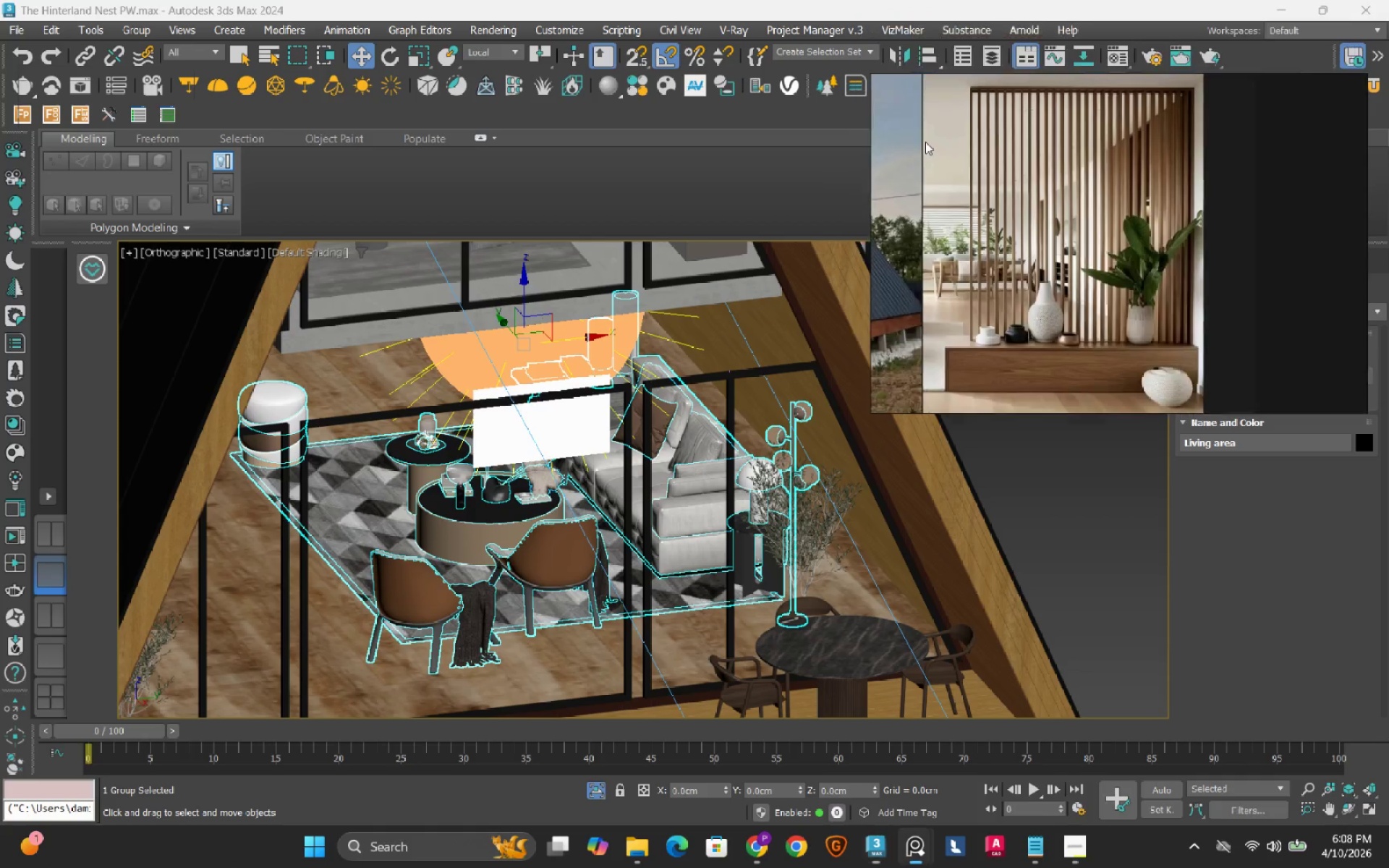 
scroll: coordinate [516, 372], scroll_direction: up, amount: 2.0
 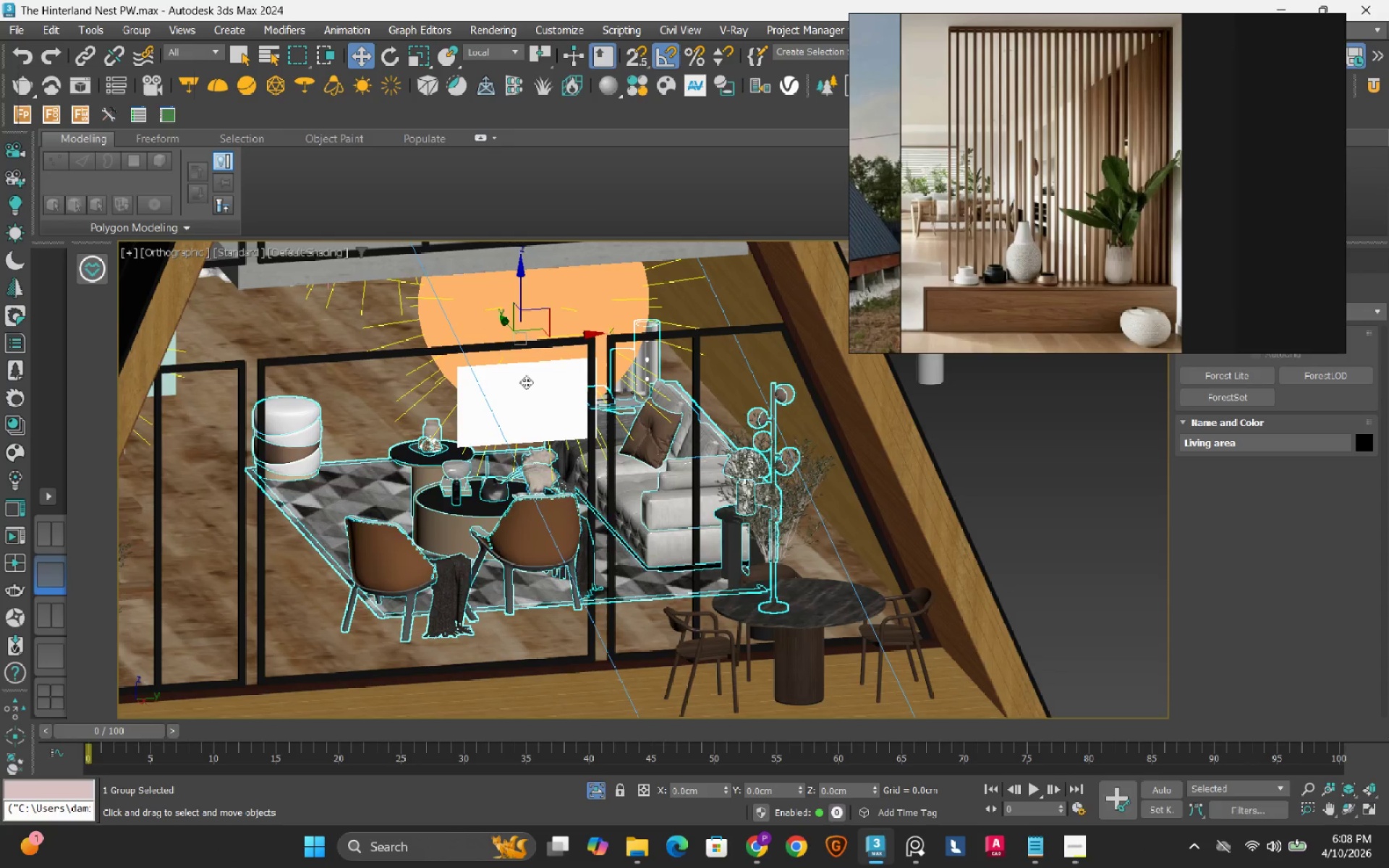 
left_click([895, 56])
 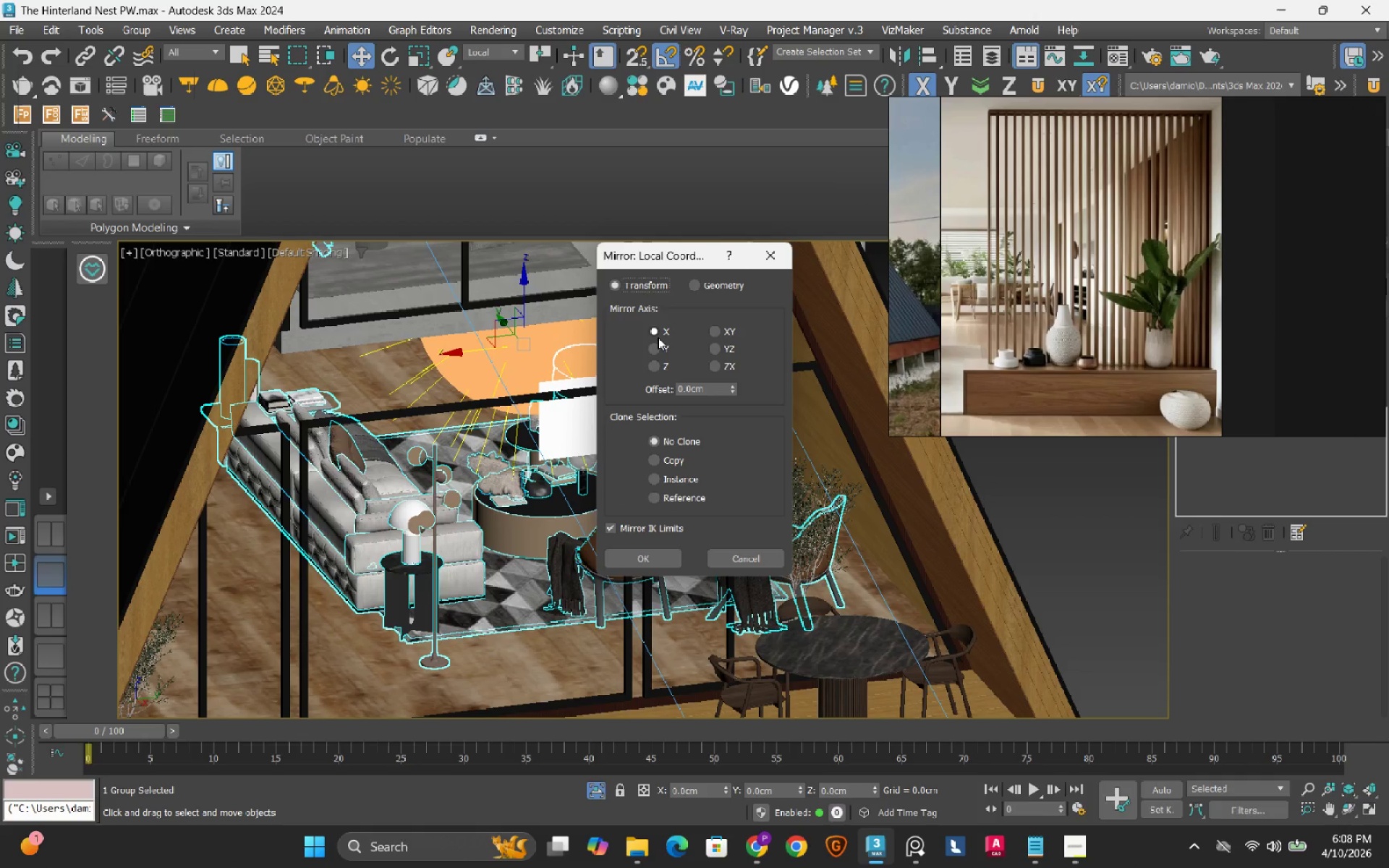 
left_click([658, 349])
 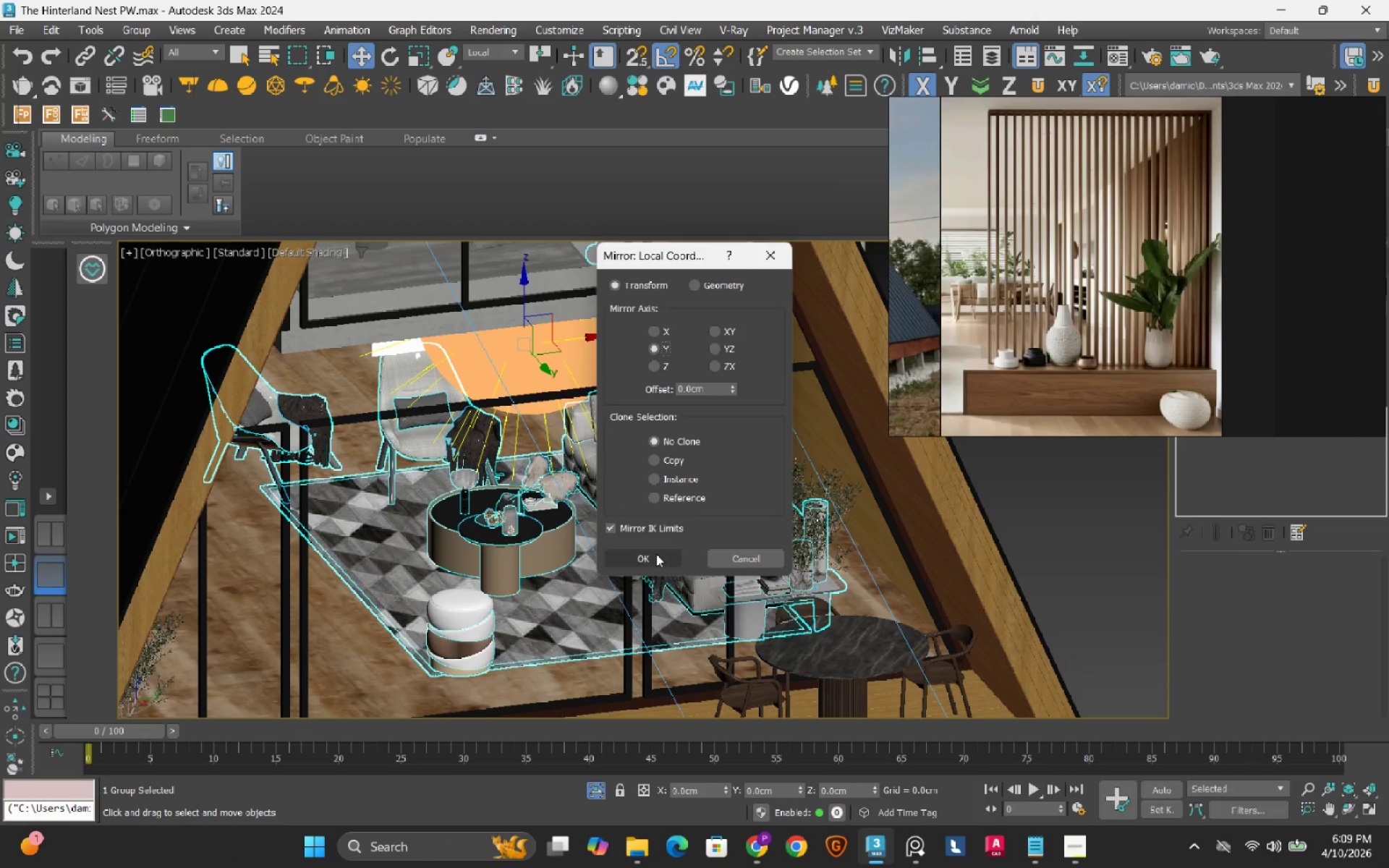 
left_click([655, 554])
 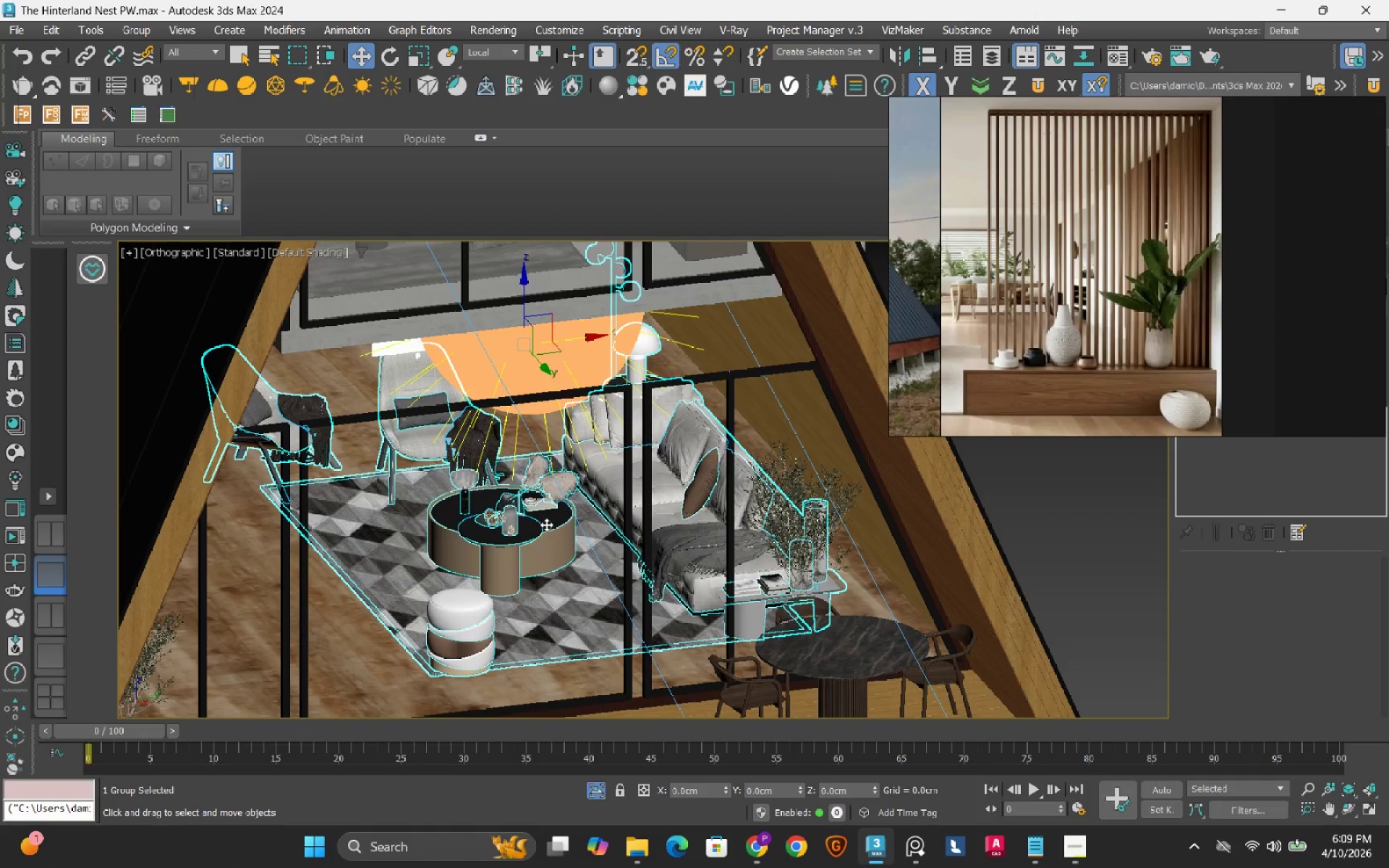 
hold_key(key=AltLeft, duration=1.5)
 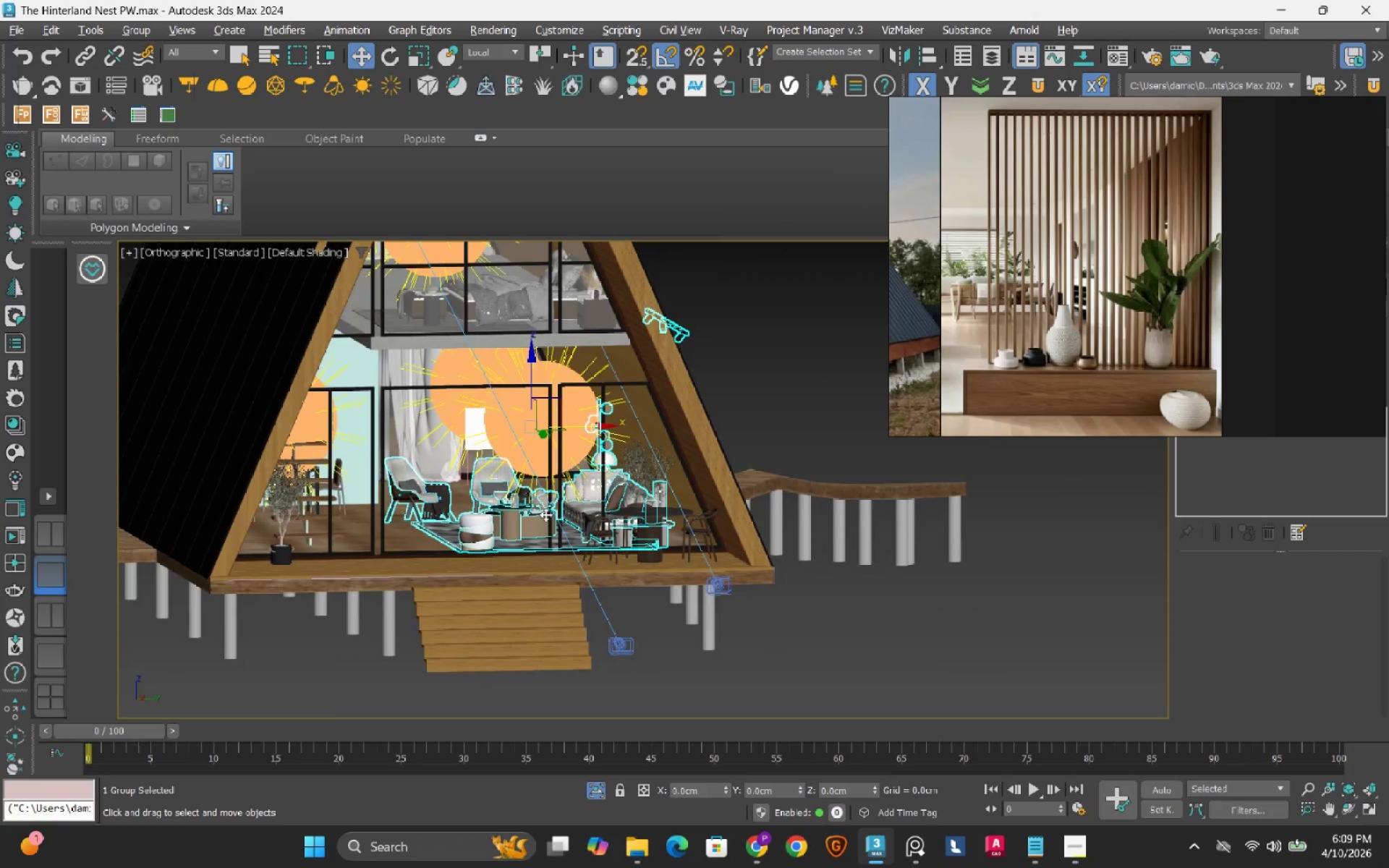 
scroll: coordinate [546, 524], scroll_direction: down, amount: 2.0
 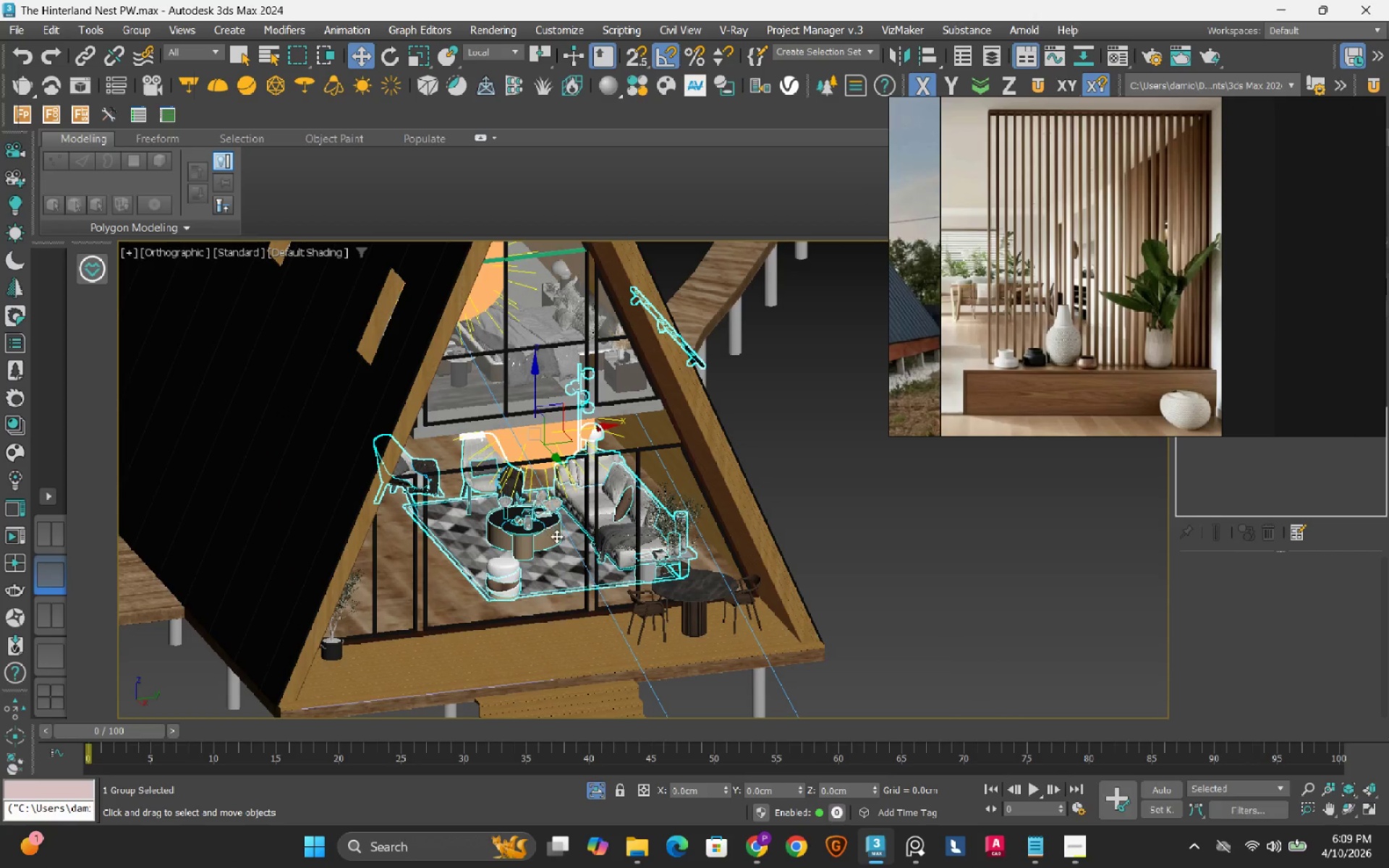 
hold_key(key=AltLeft, duration=1.5)
 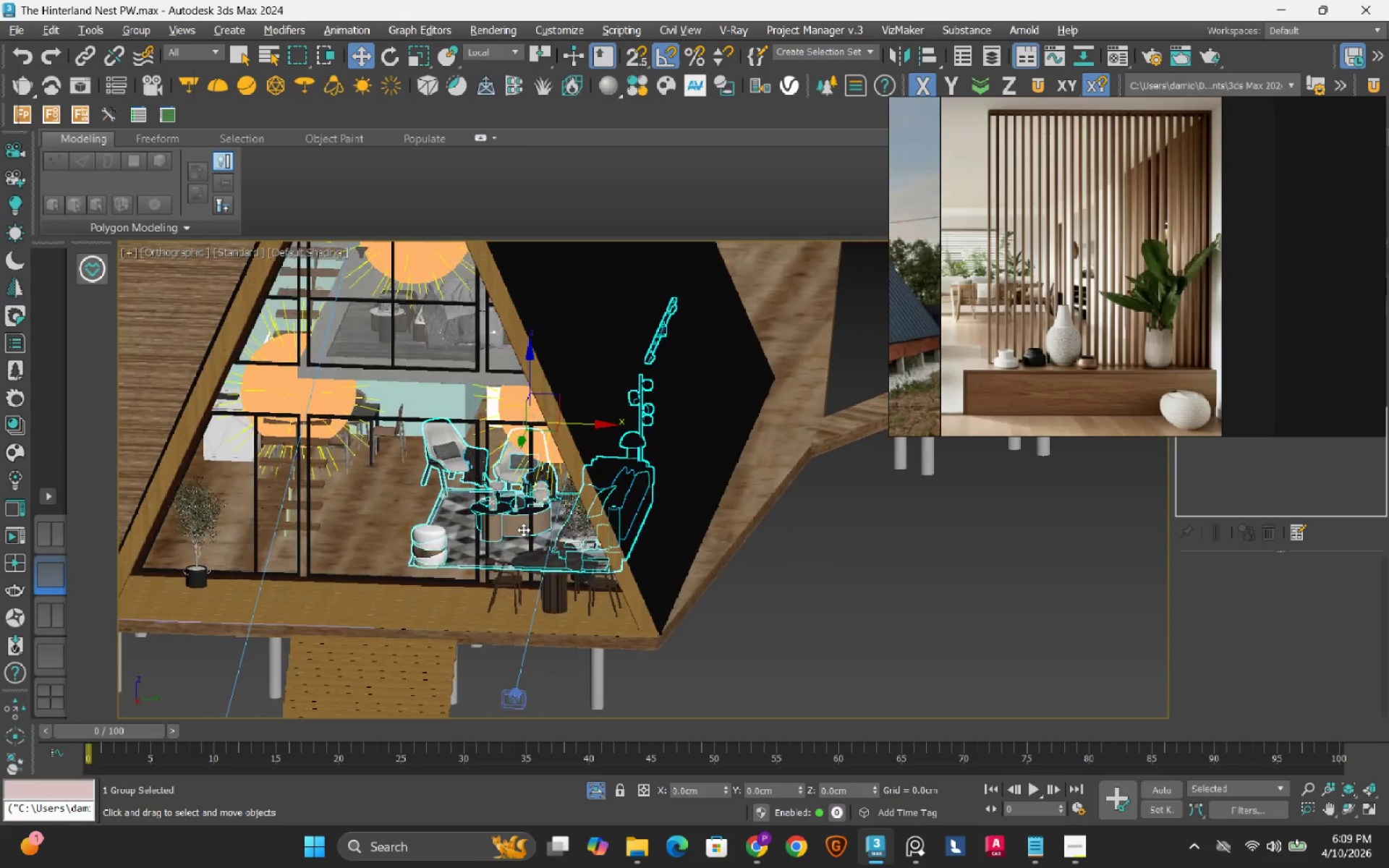 
hold_key(key=AltLeft, duration=0.89)
 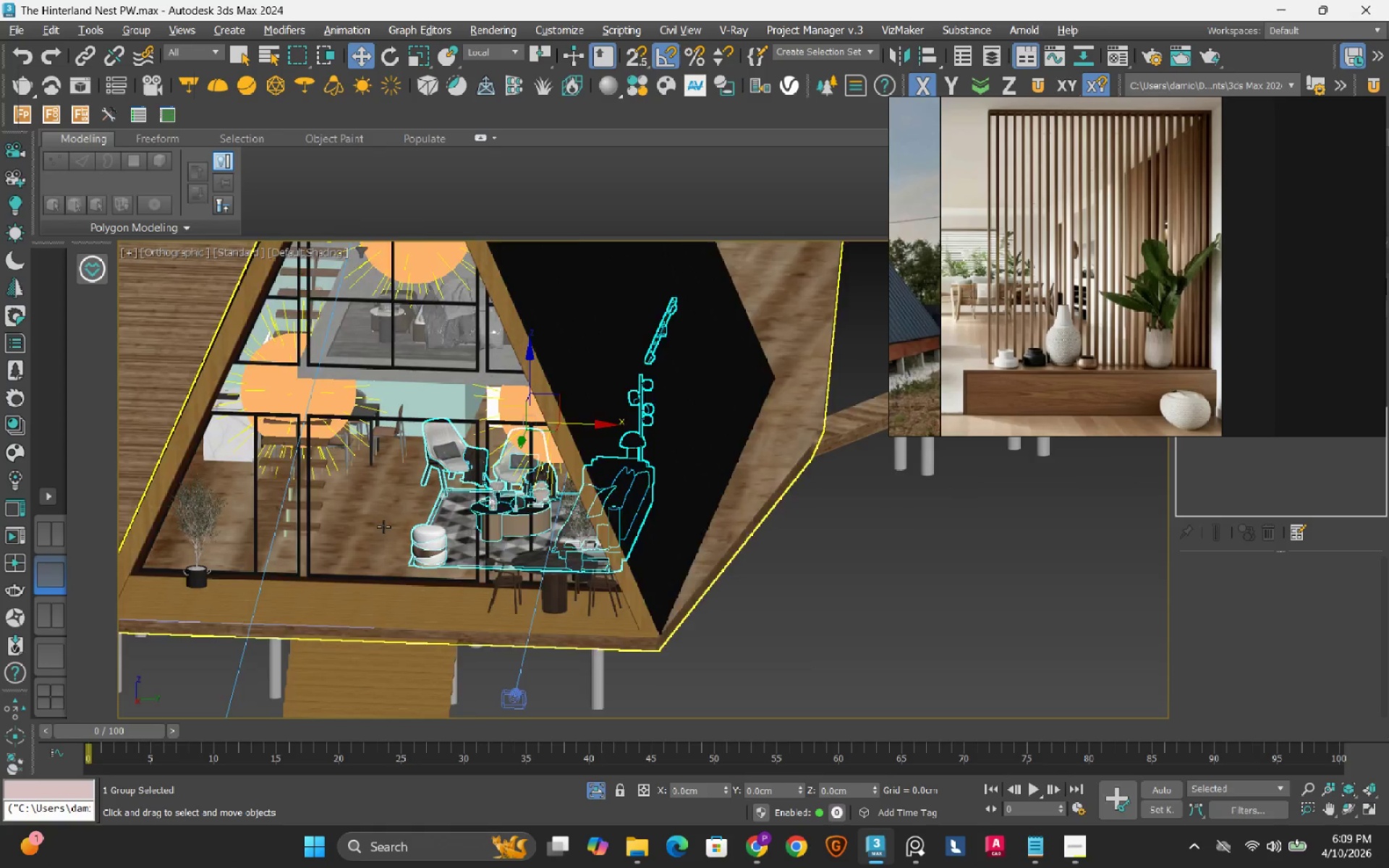 
scroll: coordinate [383, 527], scroll_direction: up, amount: 1.0
 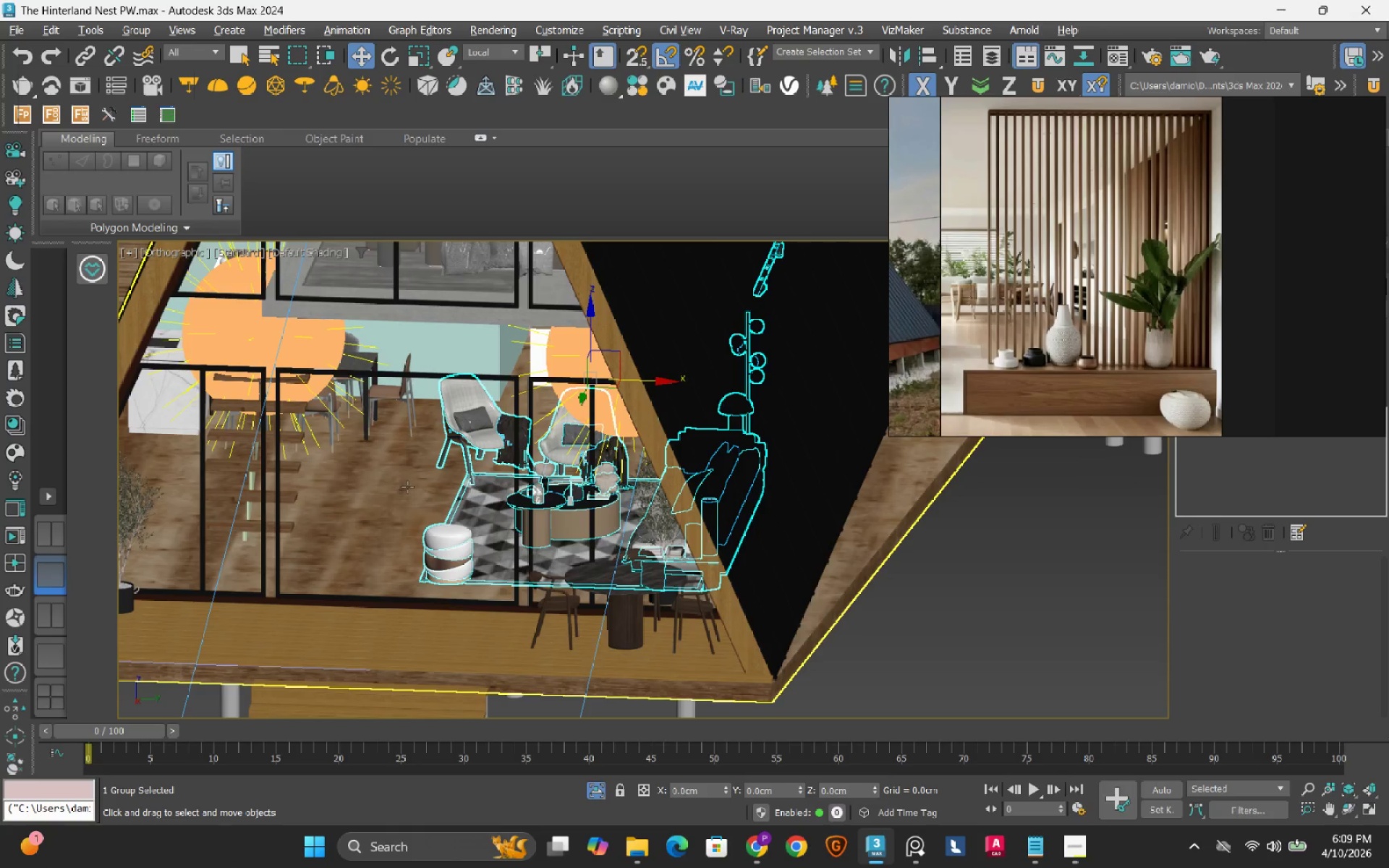 
hold_key(key=AltLeft, duration=1.5)
 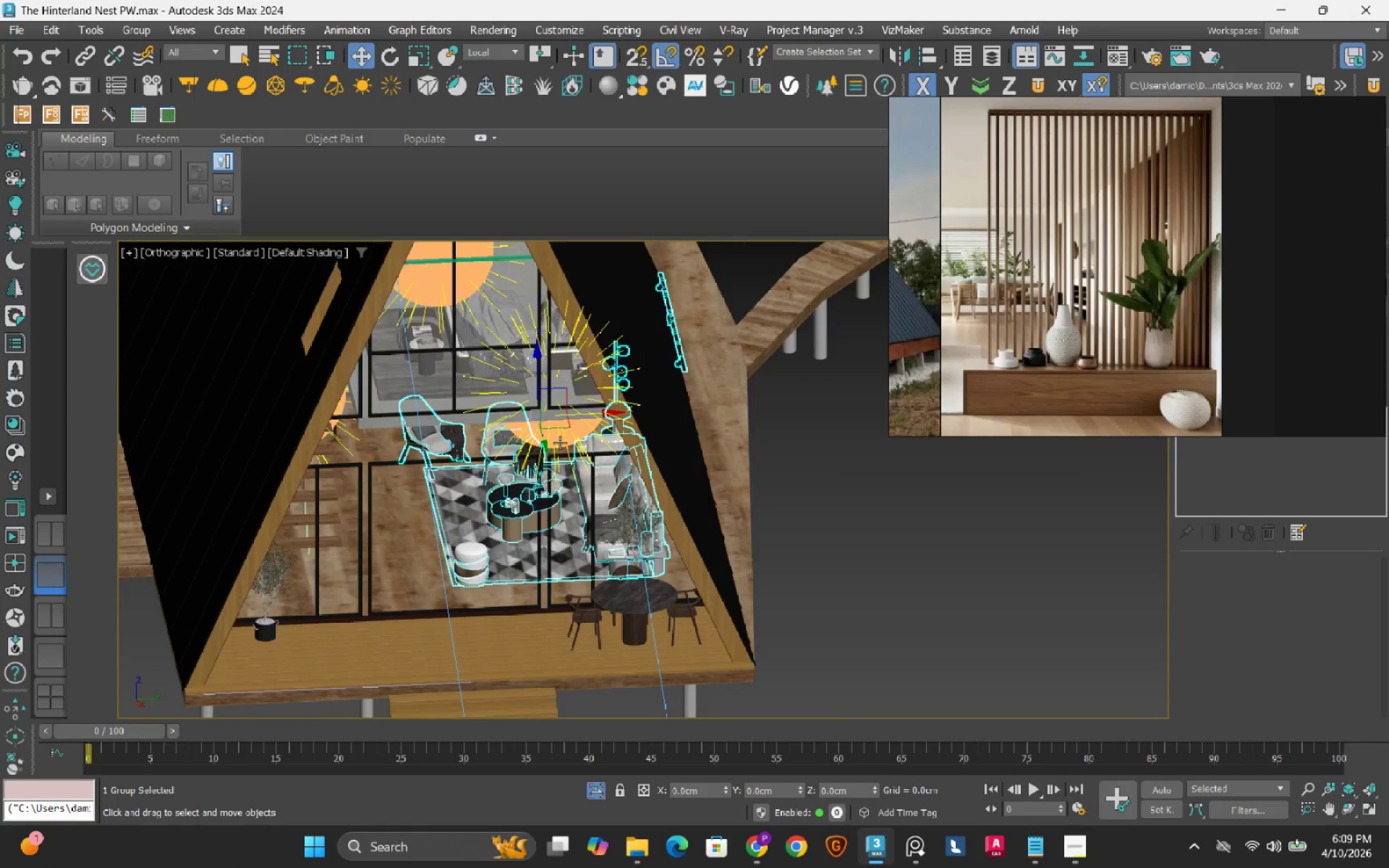 
scroll: coordinate [407, 487], scroll_direction: down, amount: 1.0
 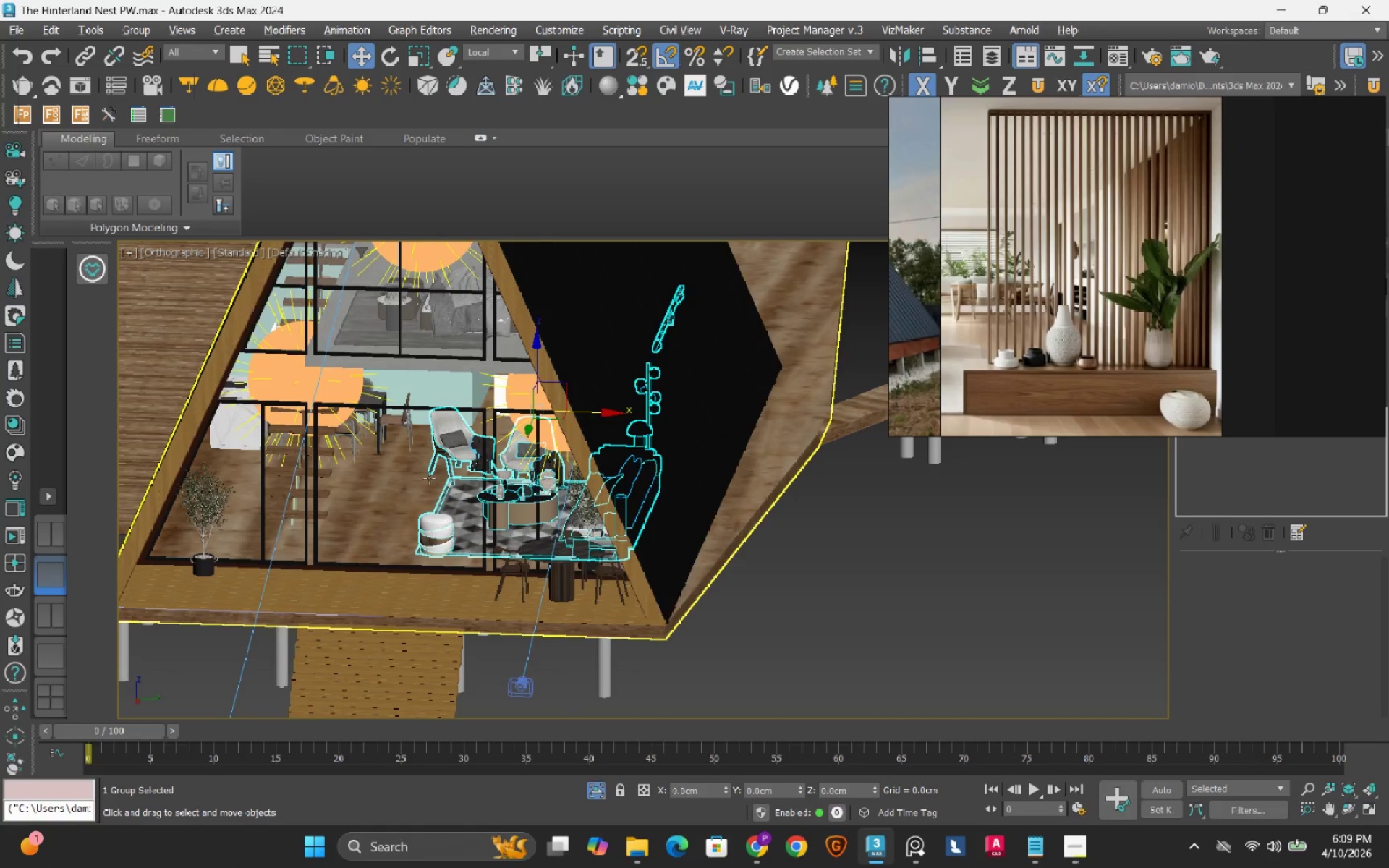 
hold_key(key=AltLeft, duration=0.89)
 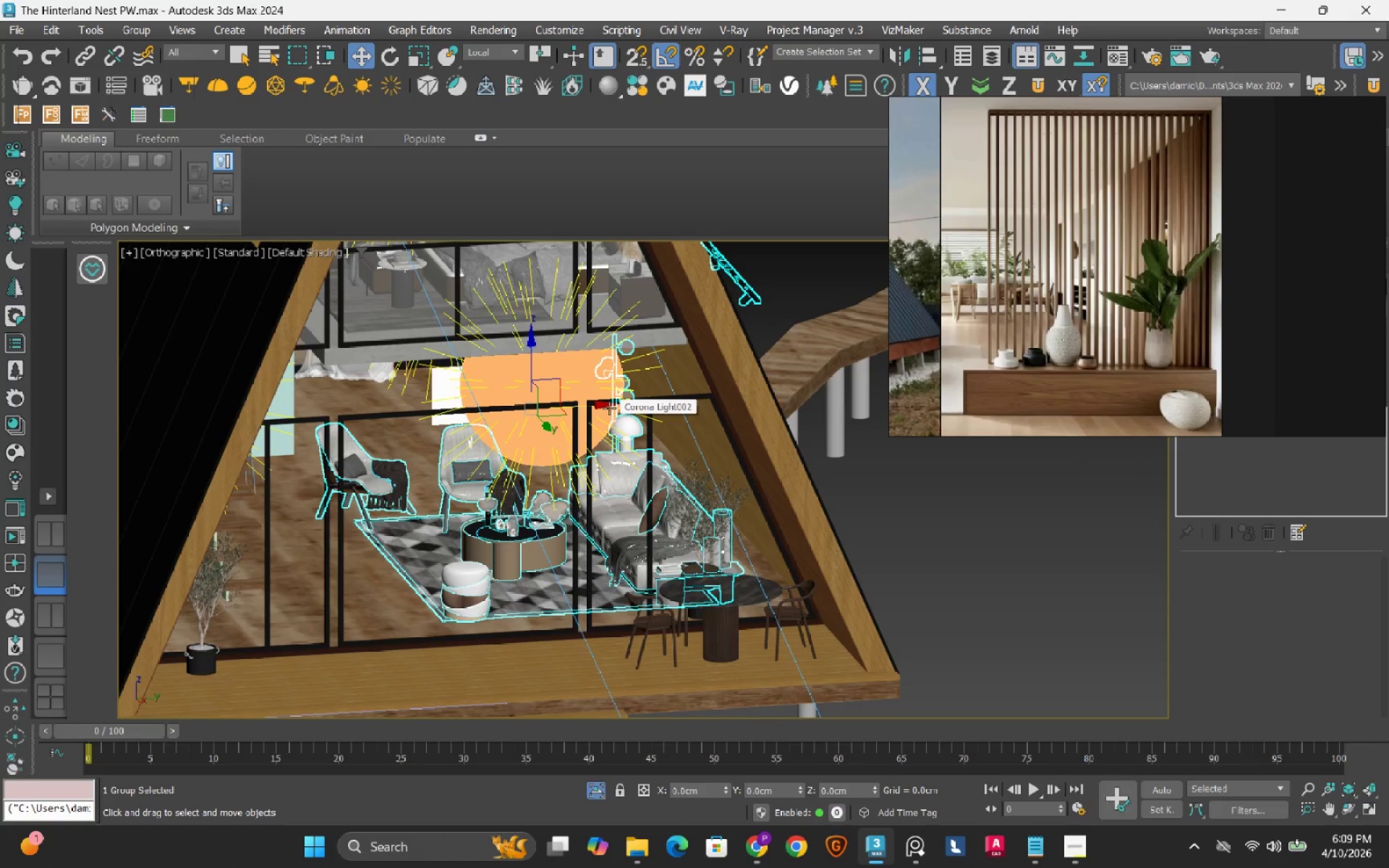 
scroll: coordinate [560, 443], scroll_direction: up, amount: 1.0
 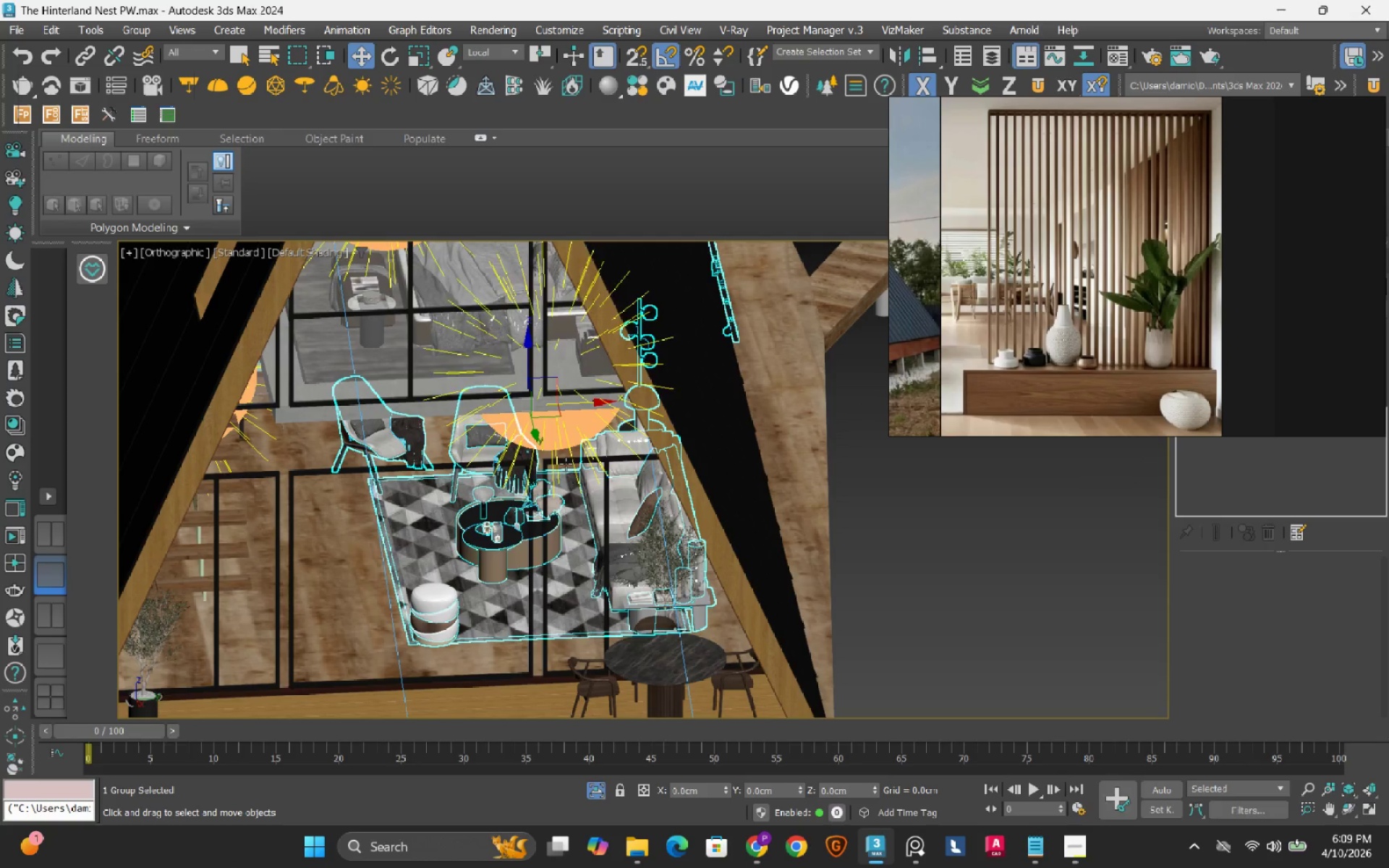 
hold_key(key=AltLeft, duration=1.5)
 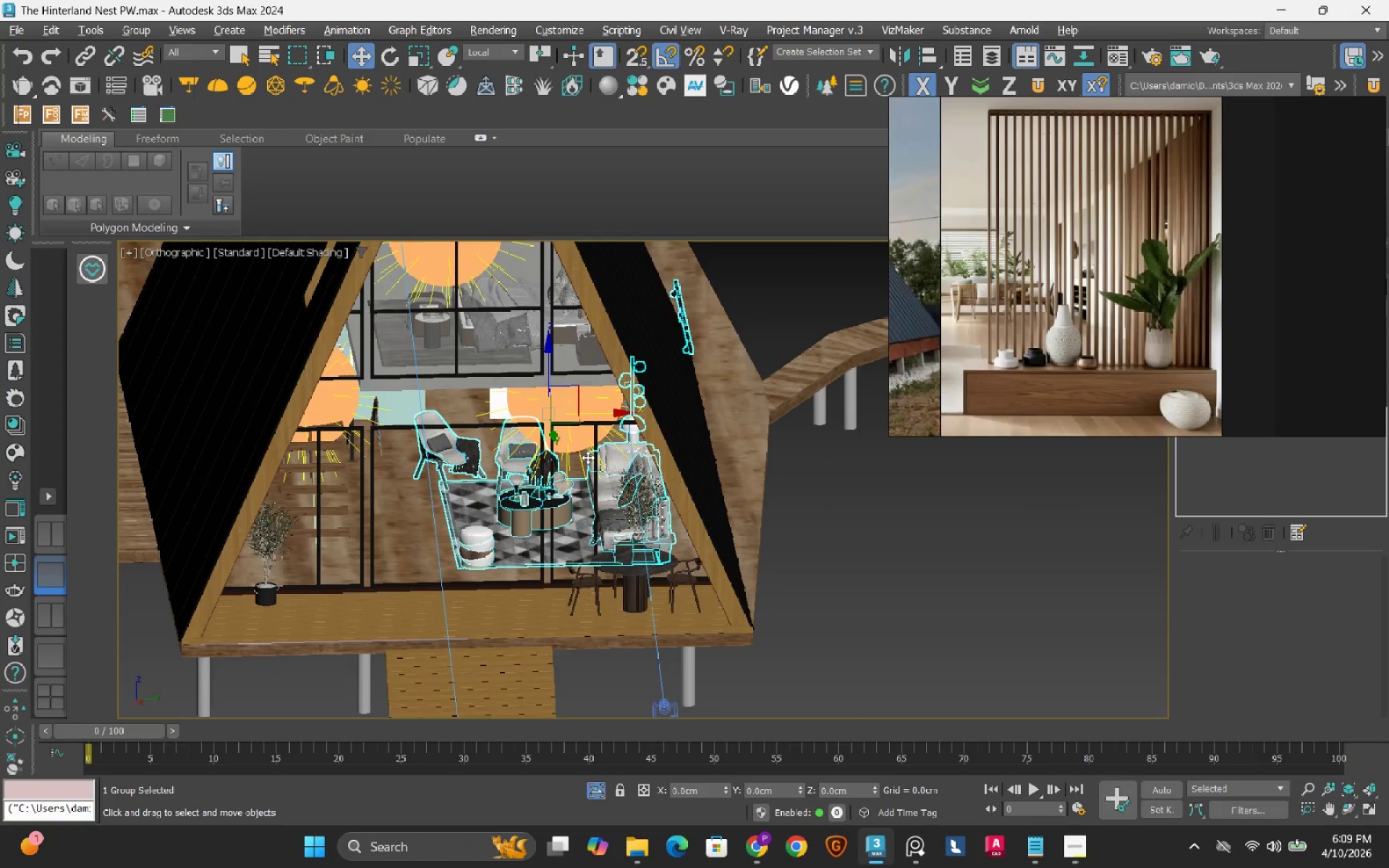 
scroll: coordinate [599, 440], scroll_direction: down, amount: 1.0
 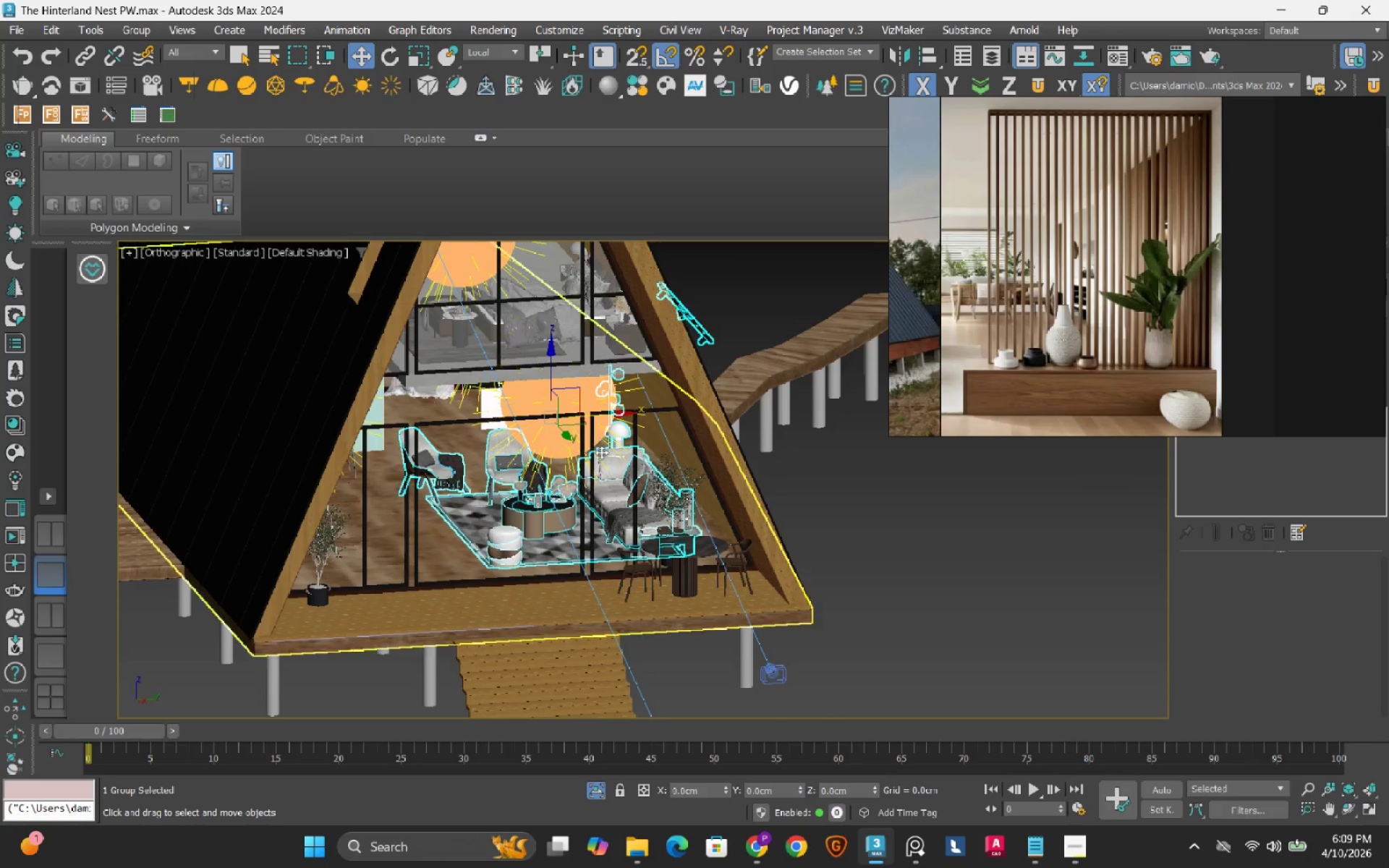 
hold_key(key=AltLeft, duration=1.25)
 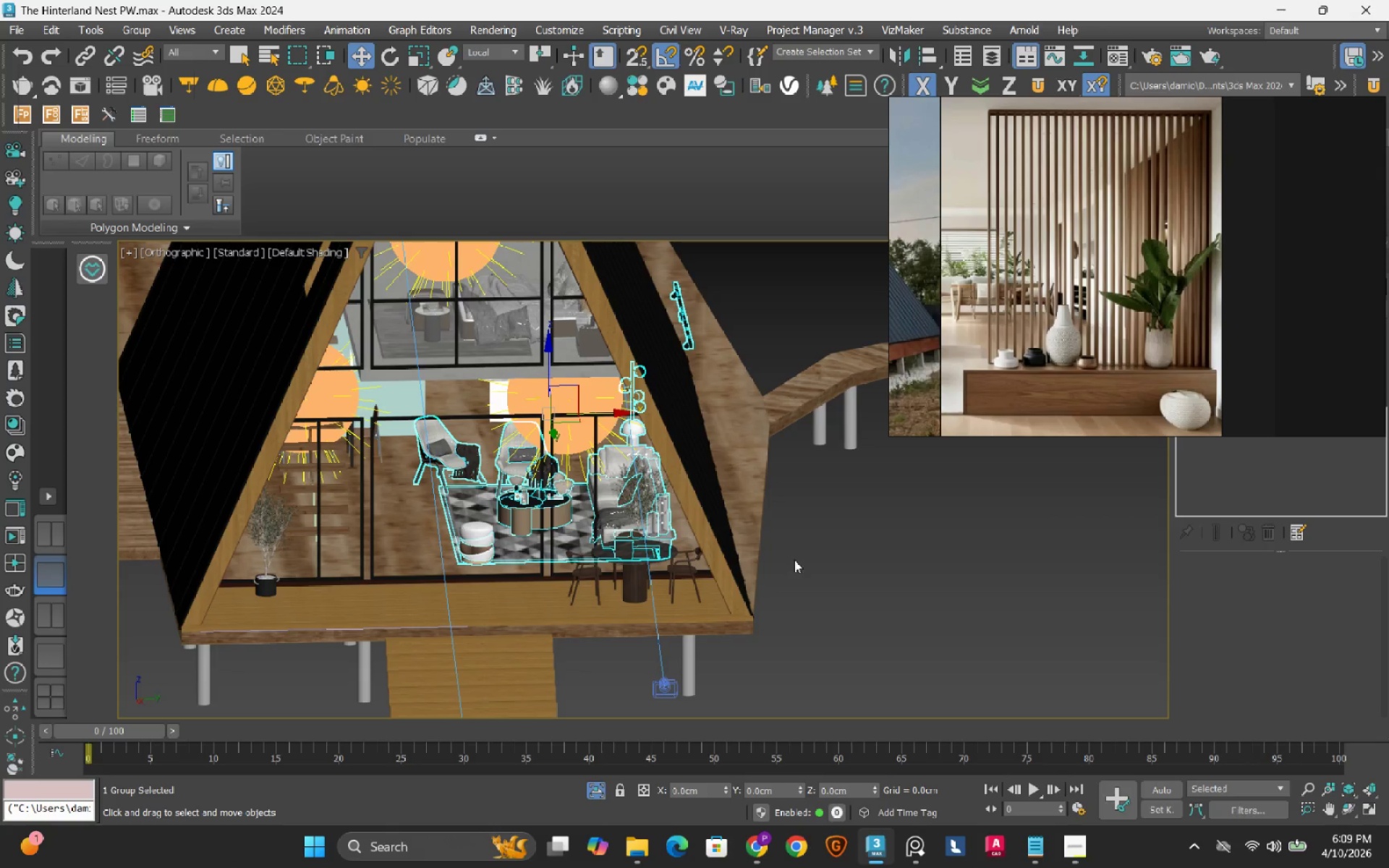 
left_click([794, 560])
 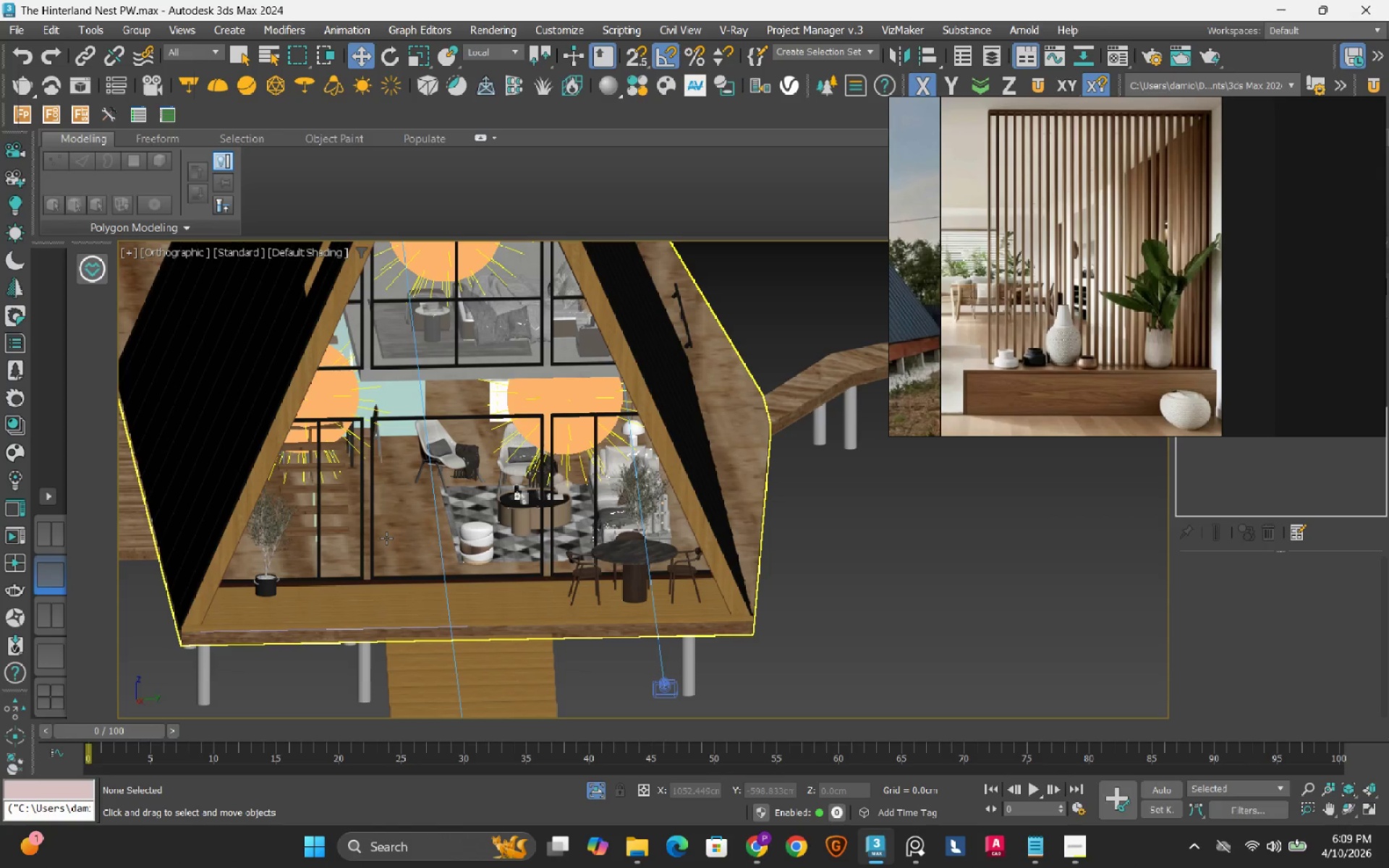 
left_click([386, 538])
 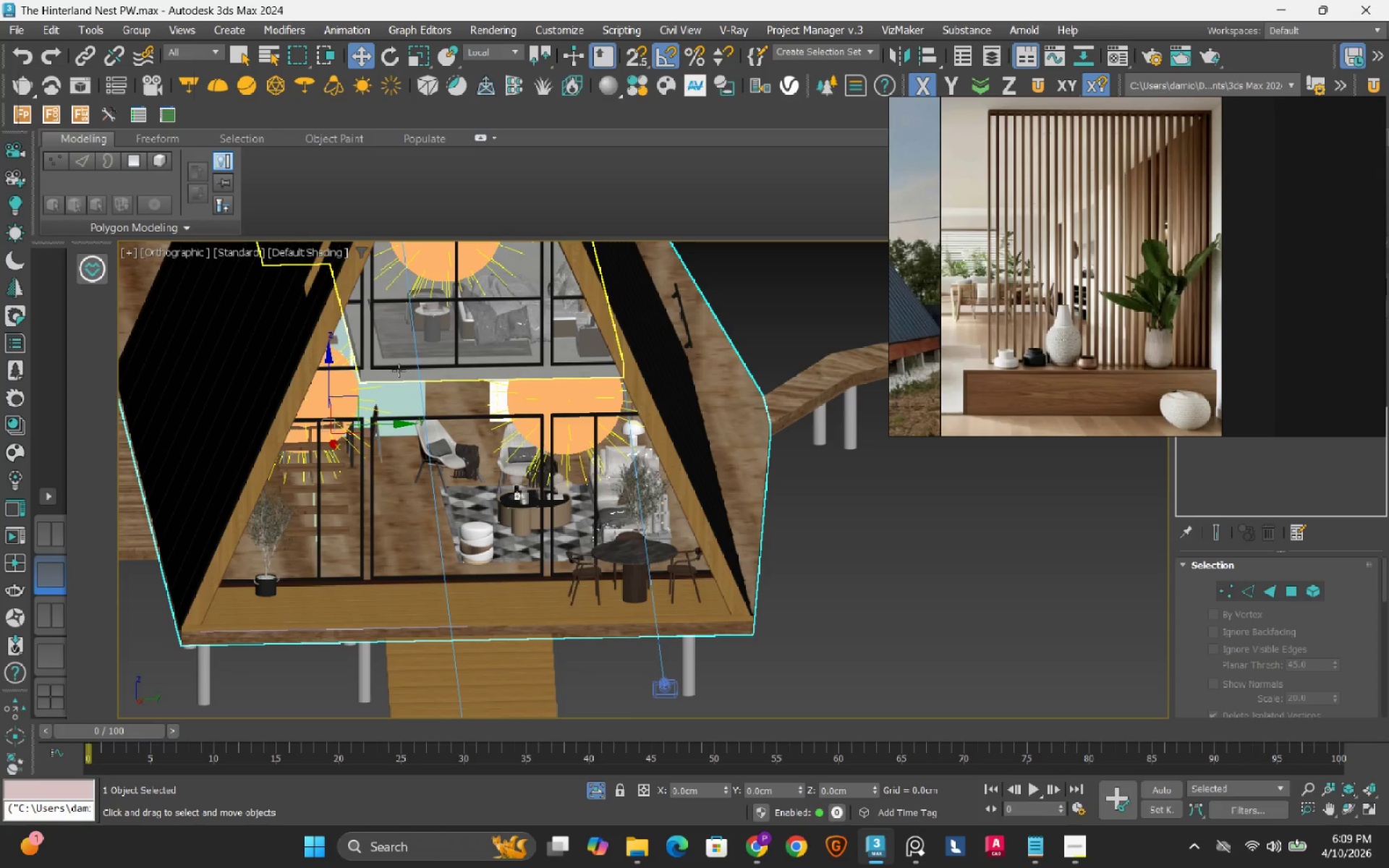 
hold_key(key=ControlLeft, duration=0.47)
left_click([399, 370])
 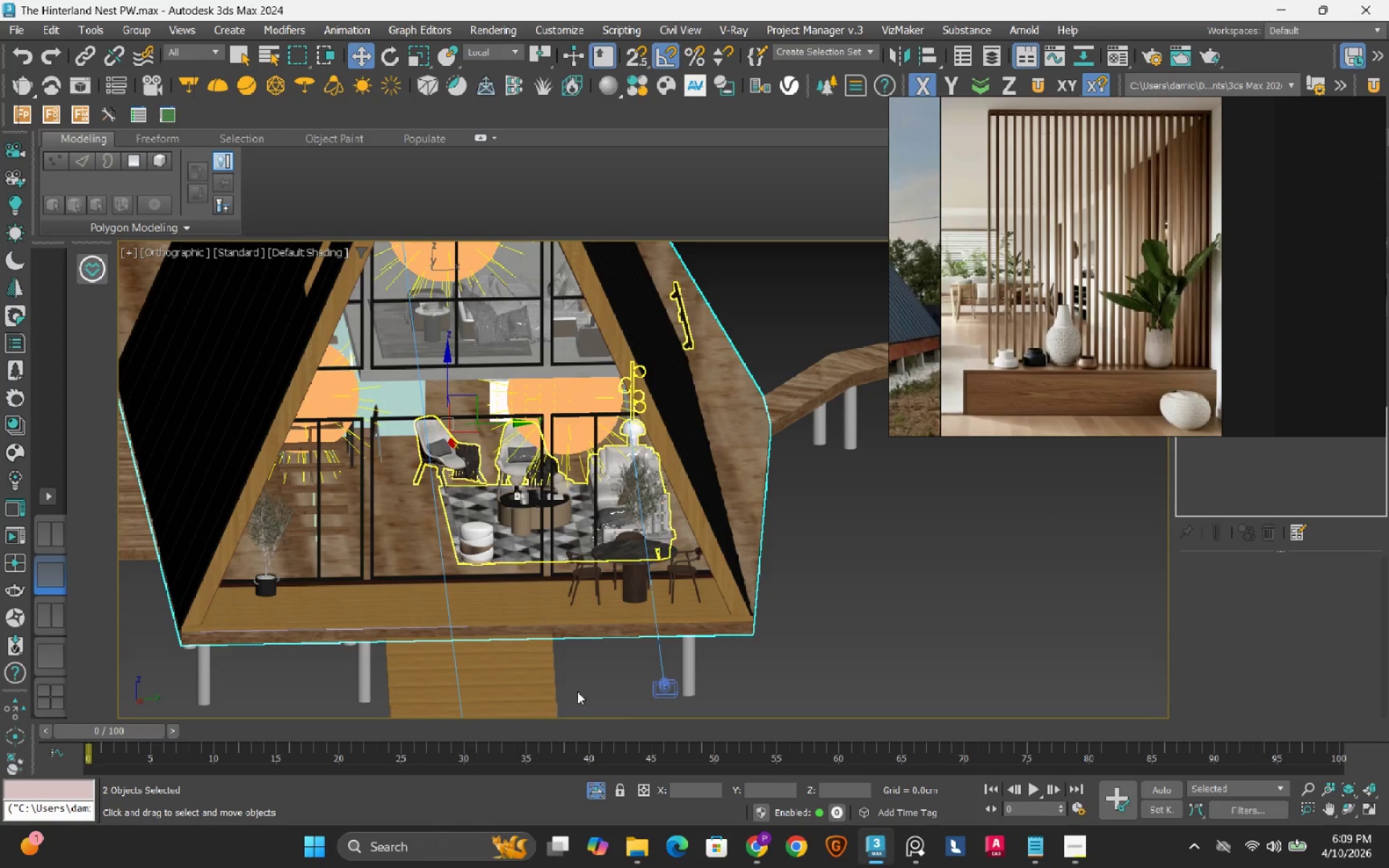 
hold_key(key=AltLeft, duration=1.19)
 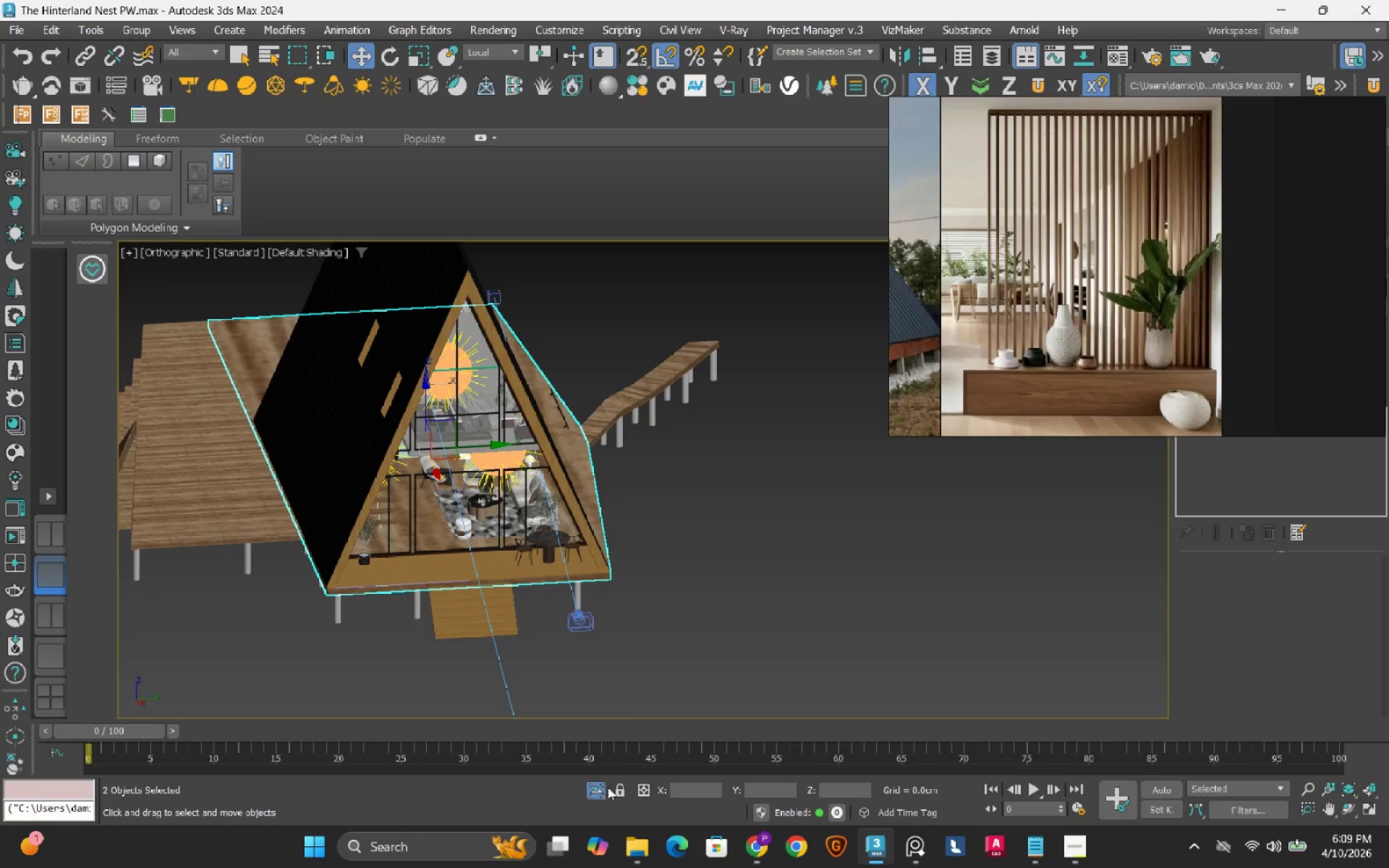 
scroll: coordinate [415, 486], scroll_direction: down, amount: 2.0
 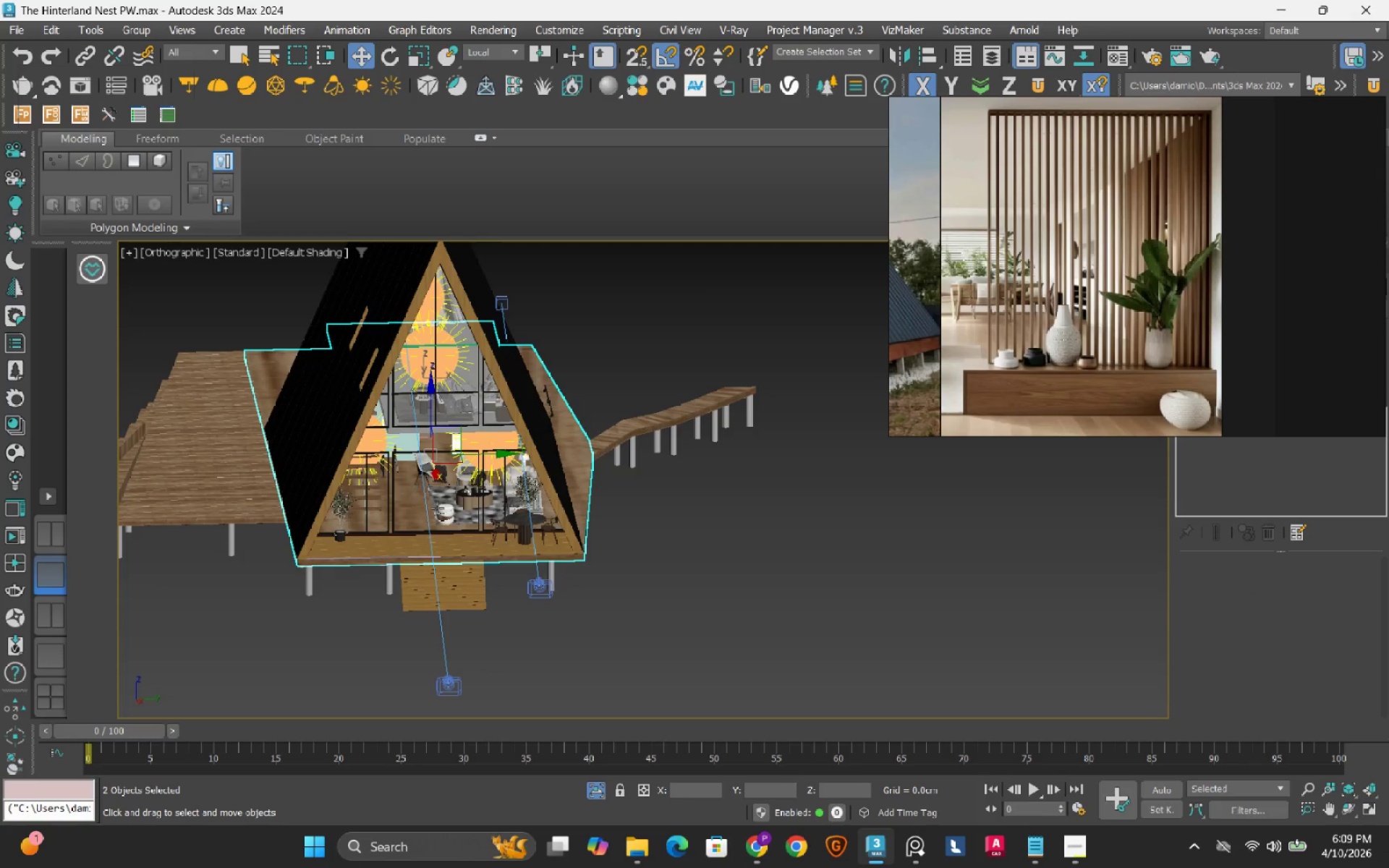 
hold_key(key=AltLeft, duration=10.58)
left_click([594, 786])
 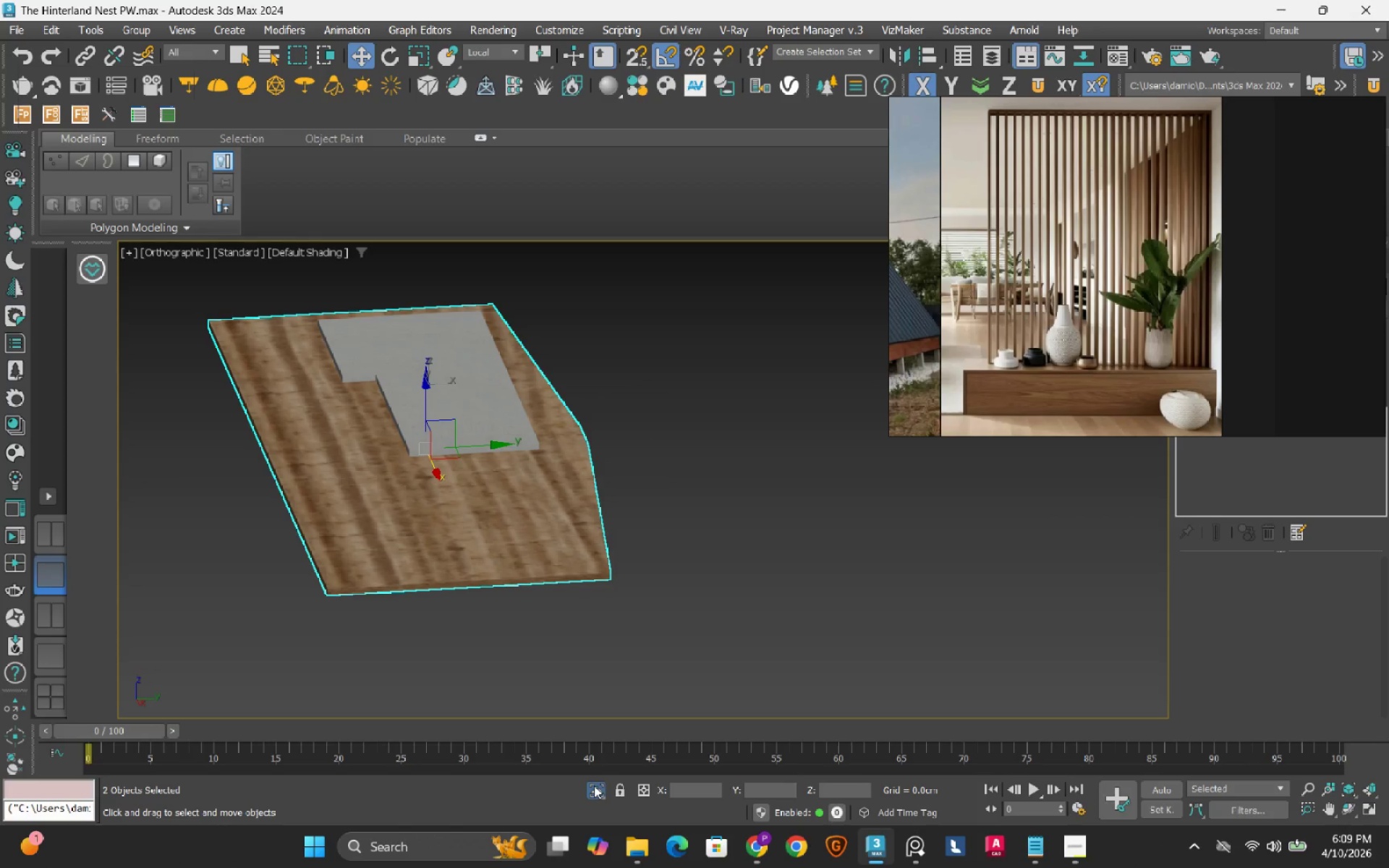 
key(Control+Z)
 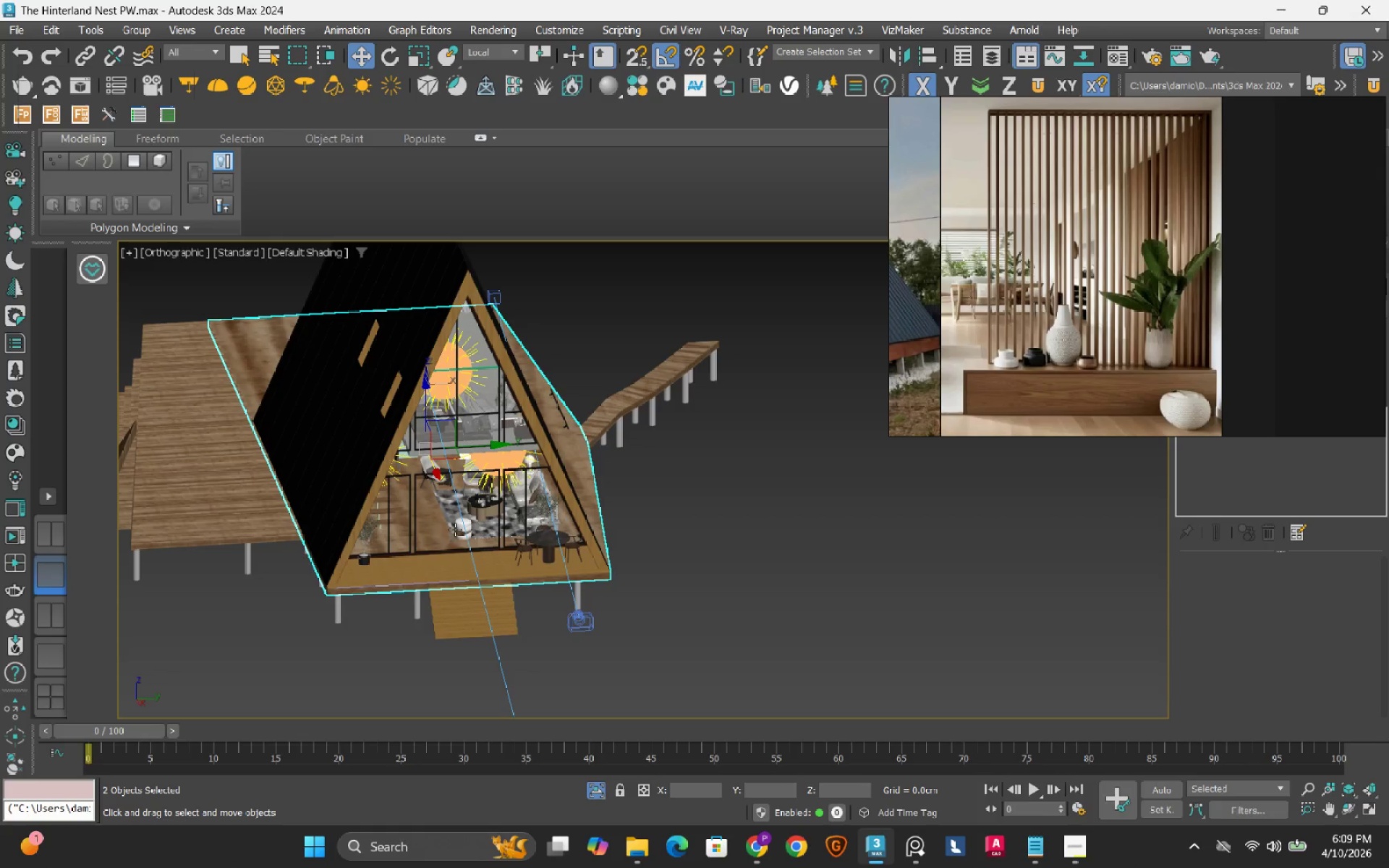 
hold_key(key=ControlLeft, duration=0.69)
 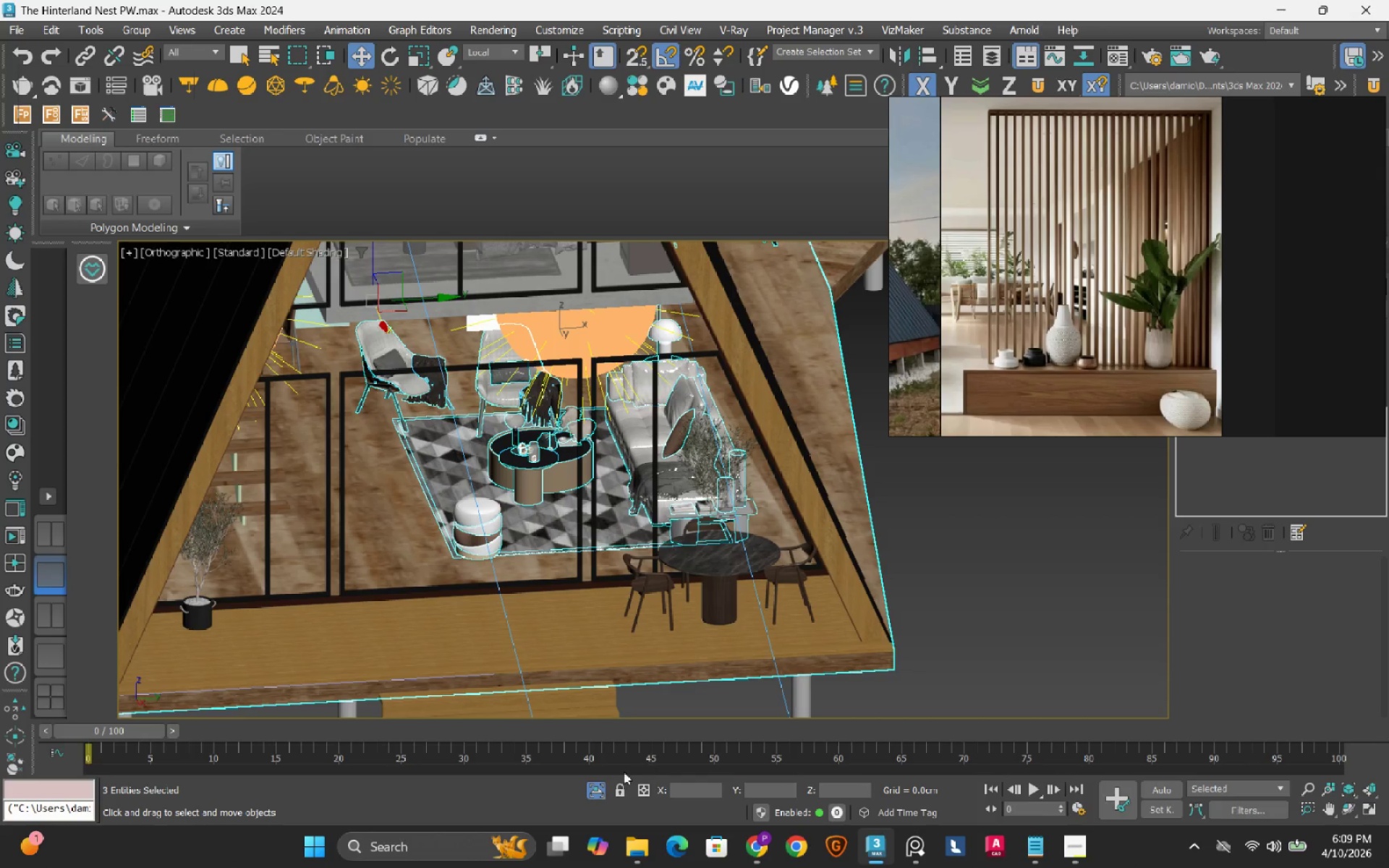 
scroll: coordinate [455, 529], scroll_direction: up, amount: 3.0
 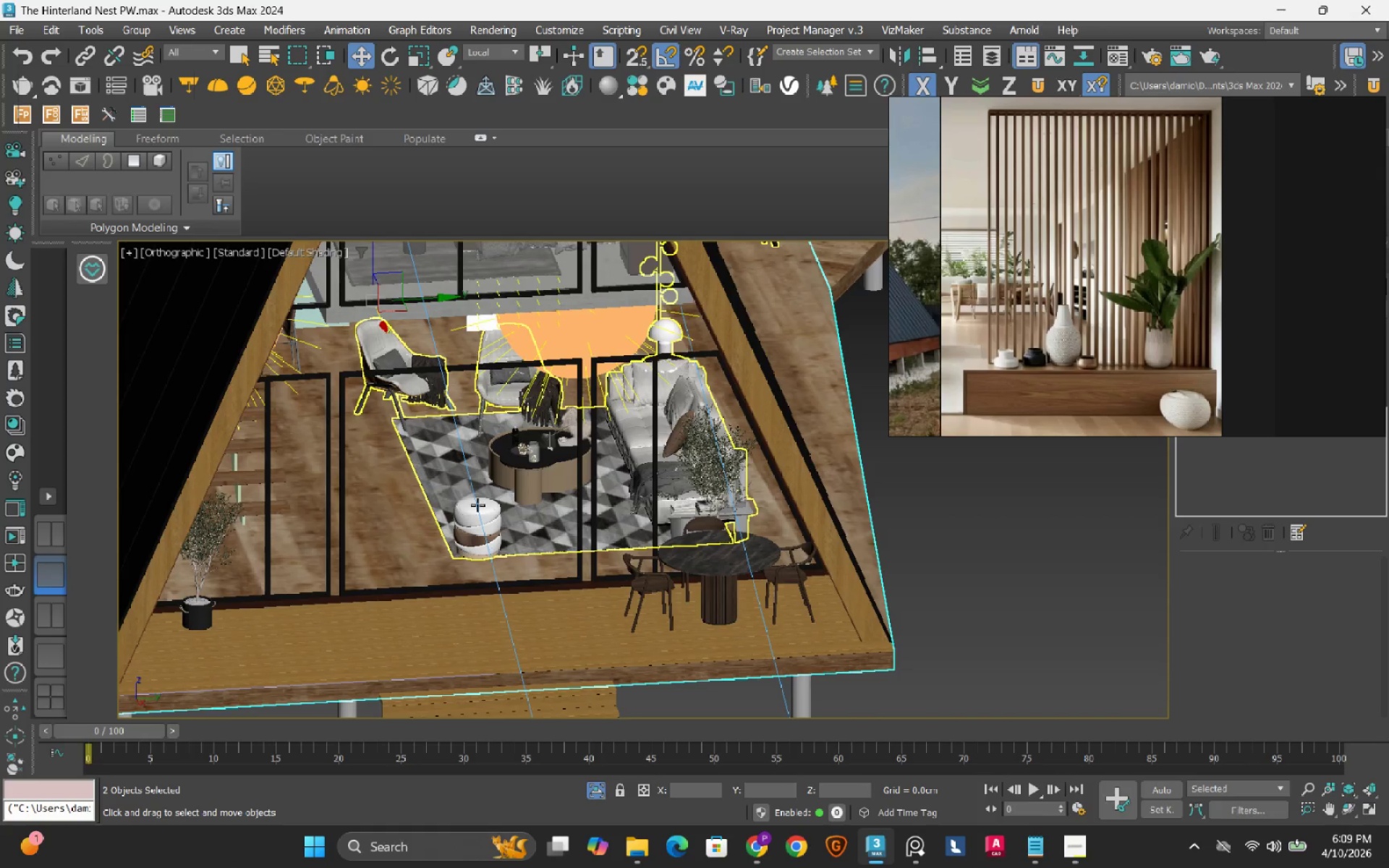 
left_click([503, 484])
 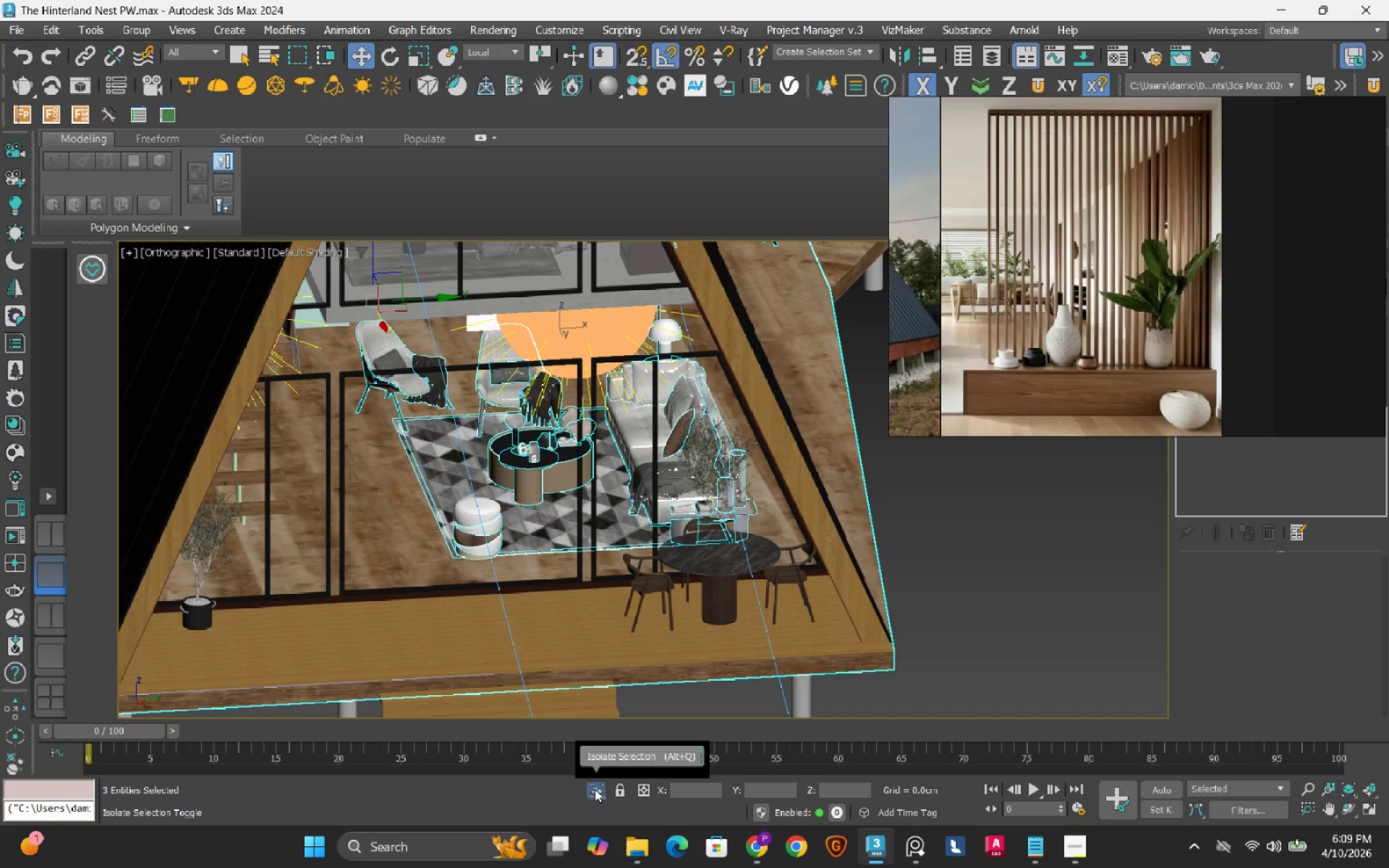 
hold_key(key=ControlLeft, duration=0.45)
left_click([259, 475])
 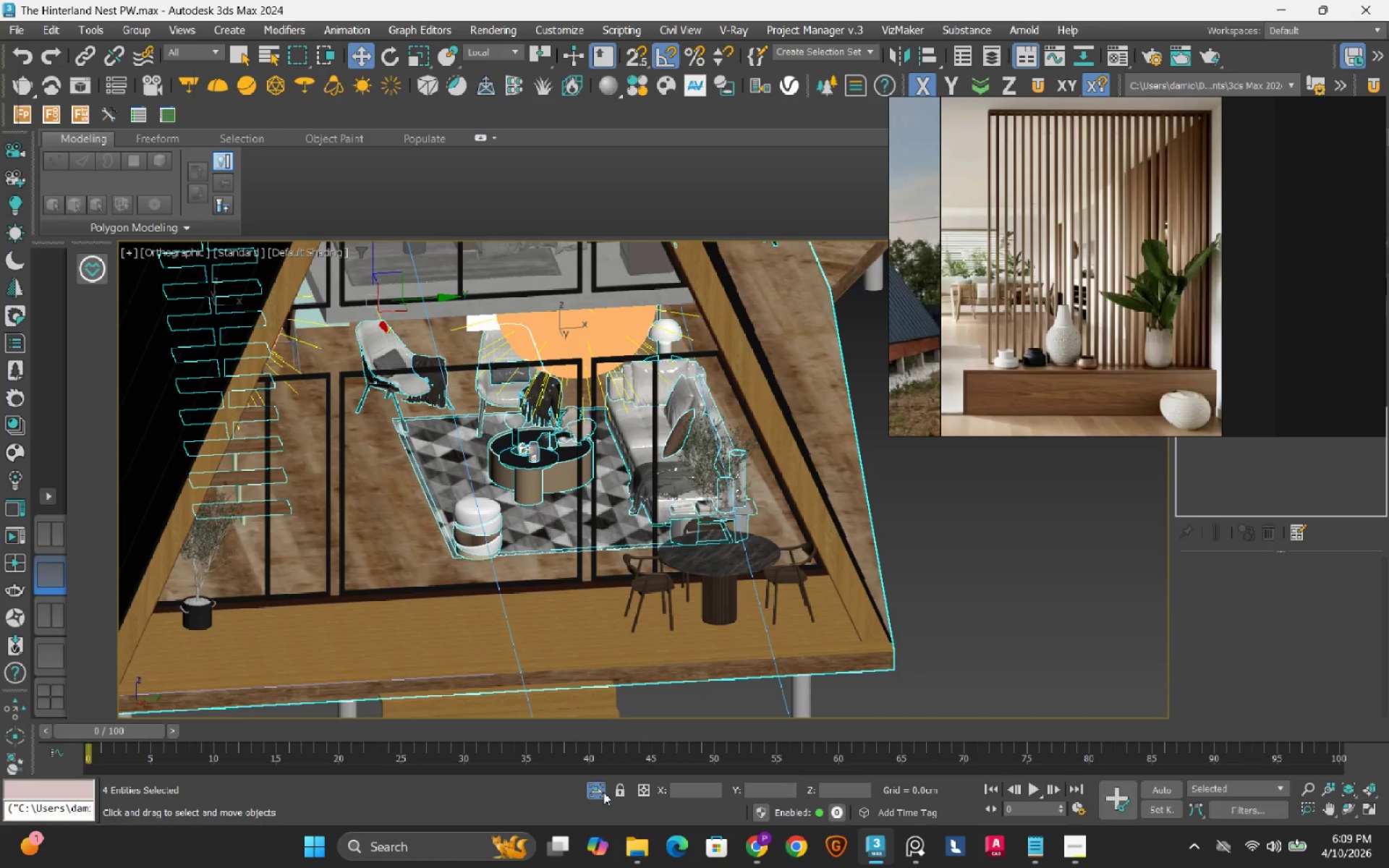 
left_click([597, 782])
 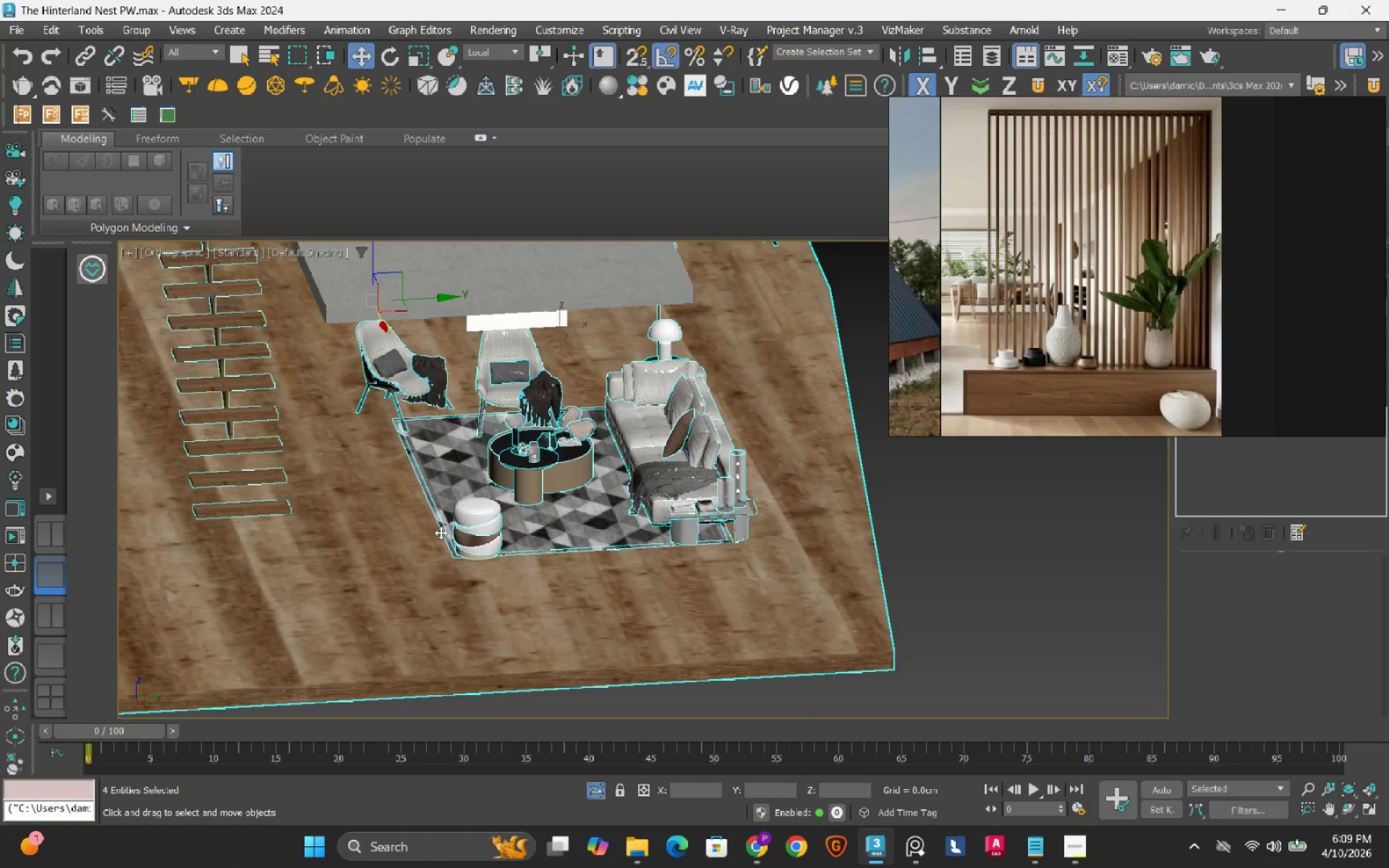 
hold_key(key=AltLeft, duration=1.5)
 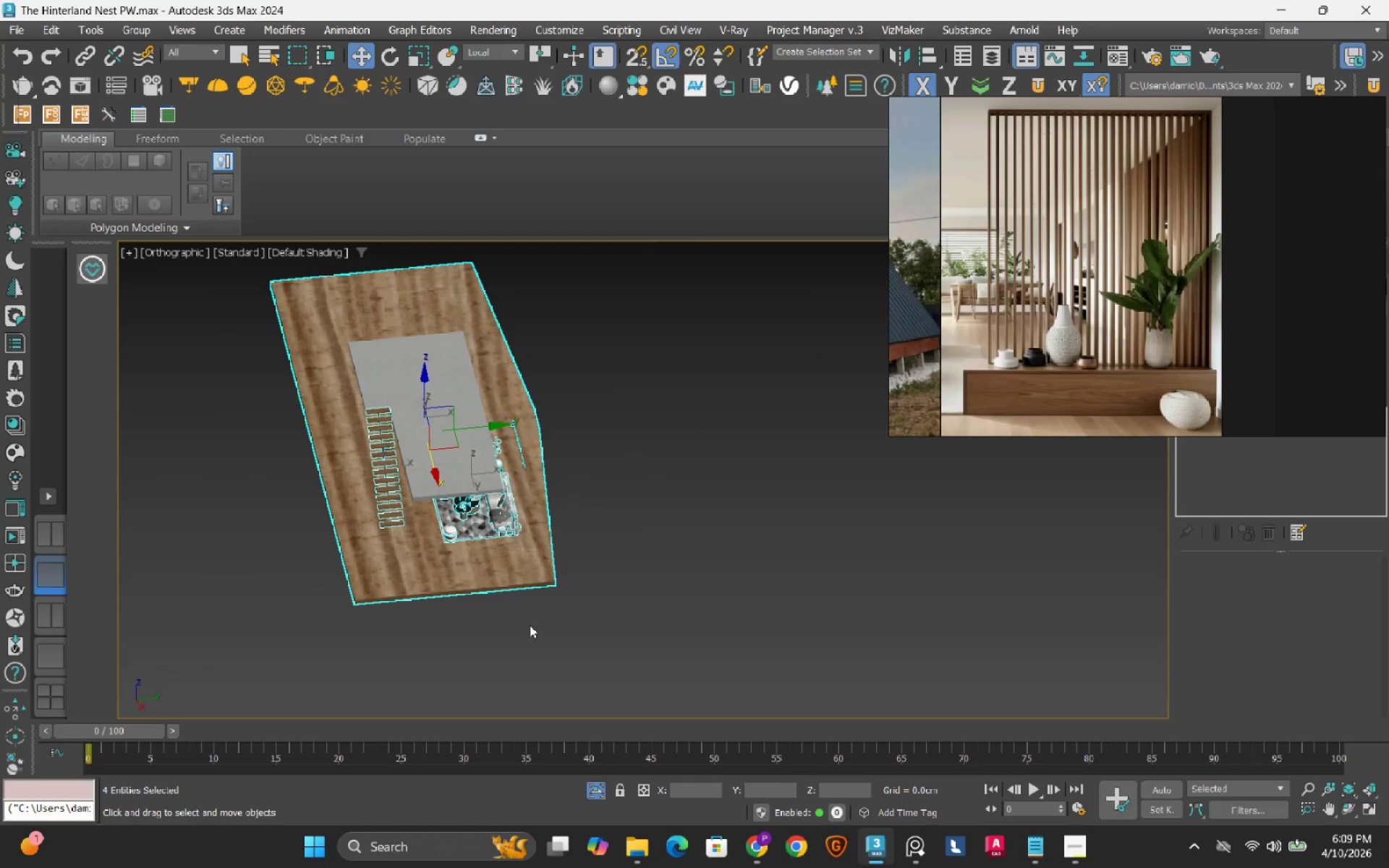 
scroll: coordinate [457, 523], scroll_direction: down, amount: 4.0
 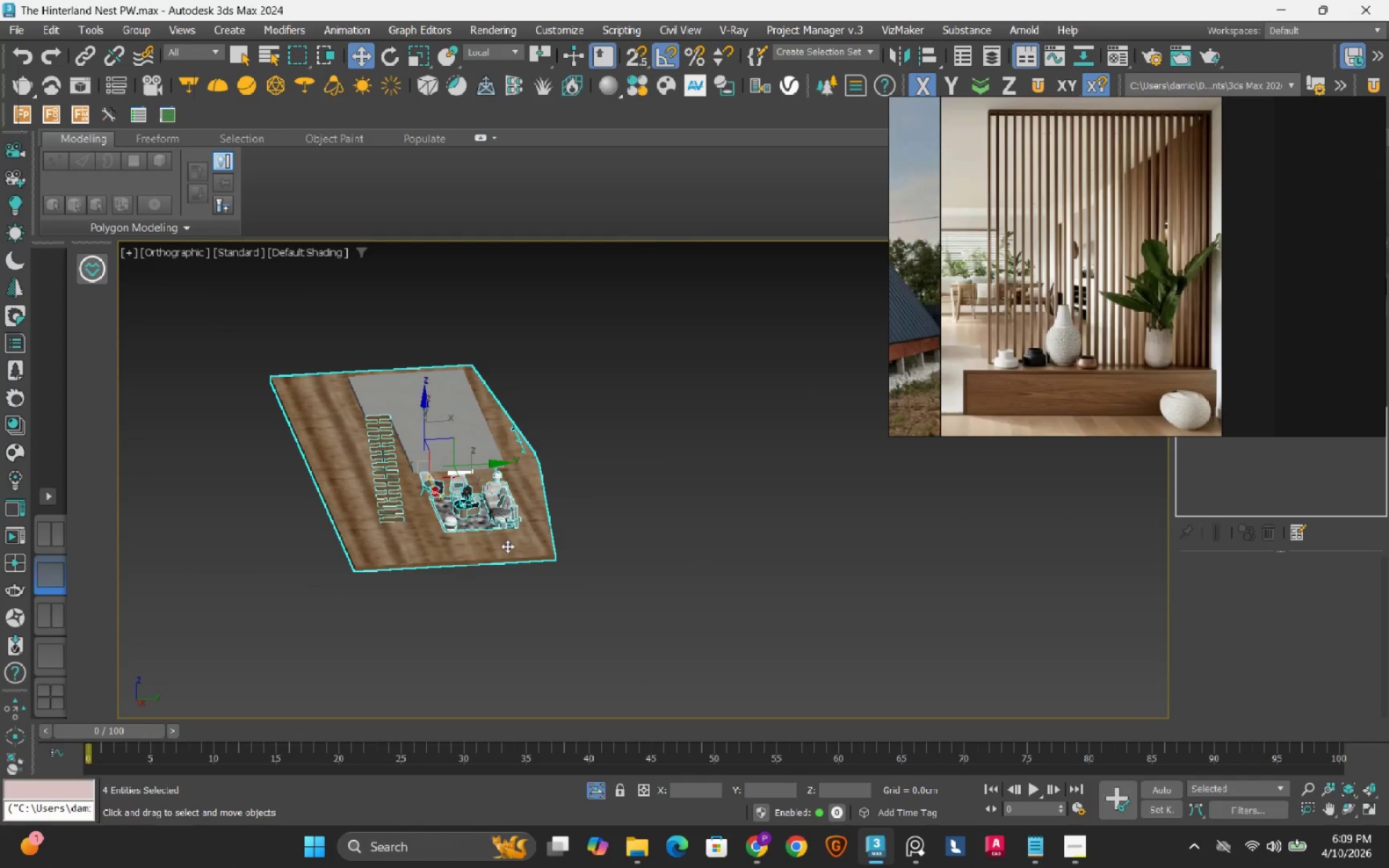 
hold_key(key=AltLeft, duration=0.36)
 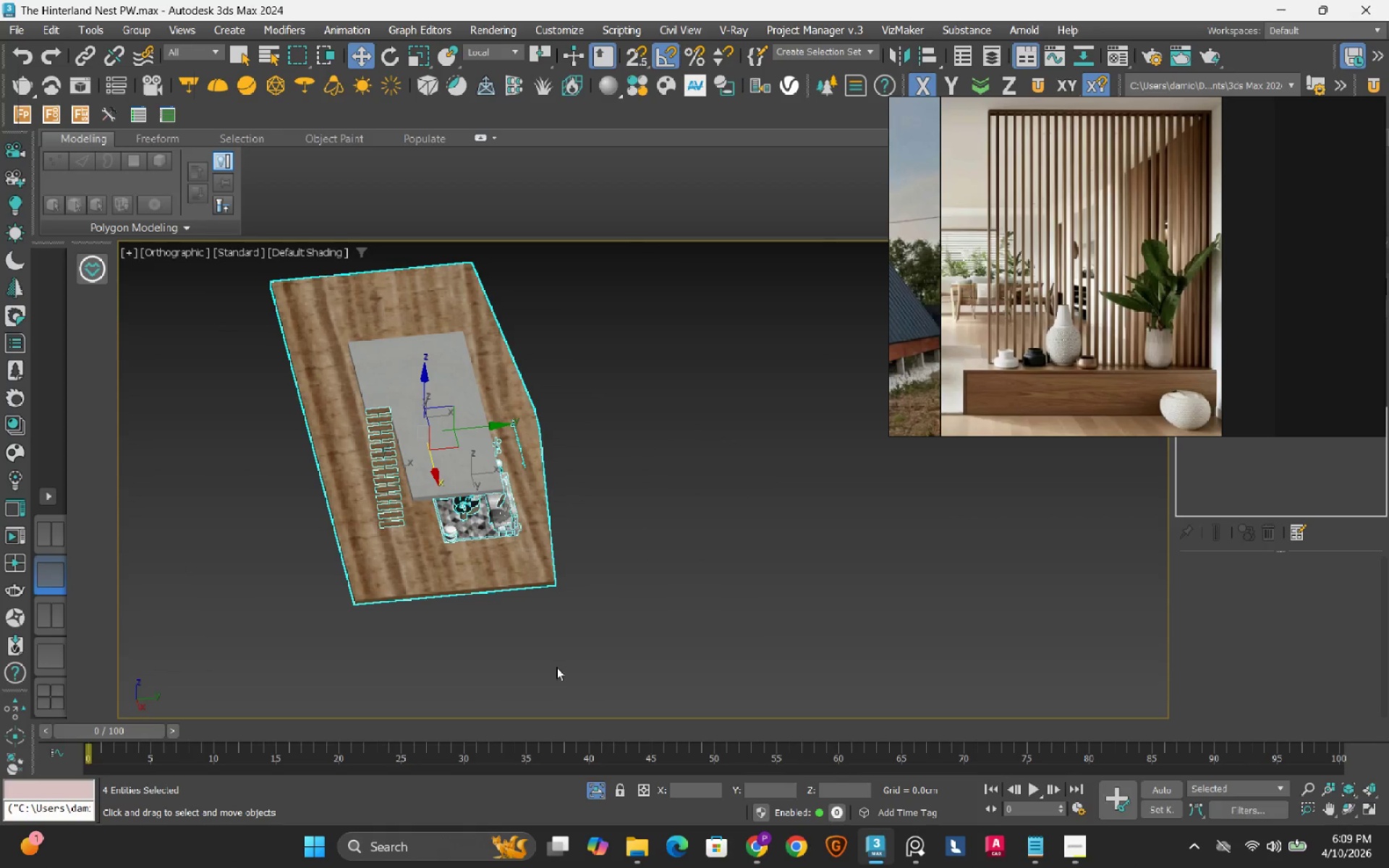 
left_click([556, 667])
 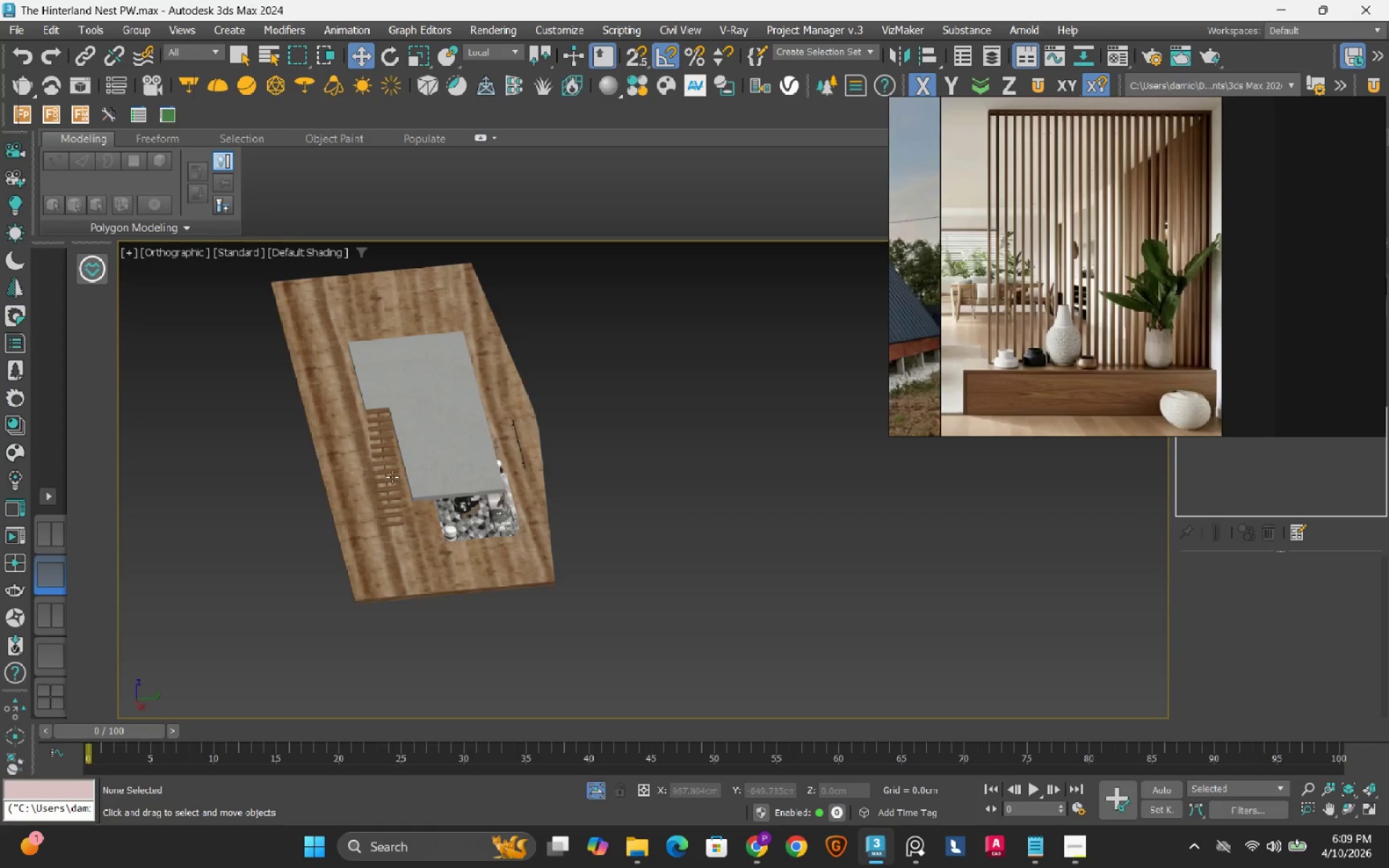 
scroll: coordinate [392, 477], scroll_direction: up, amount: 2.0
 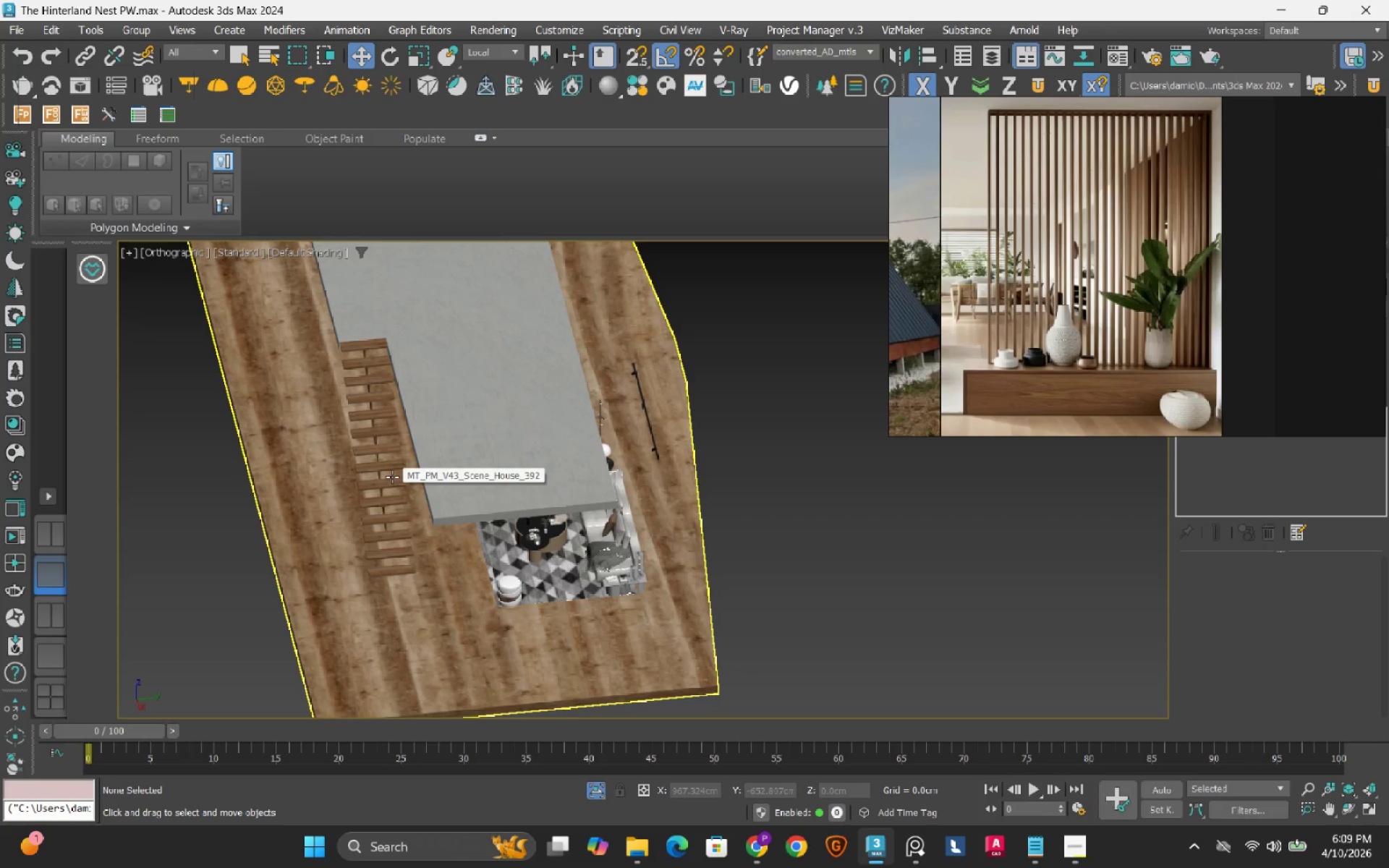 
type(tz[F3])
 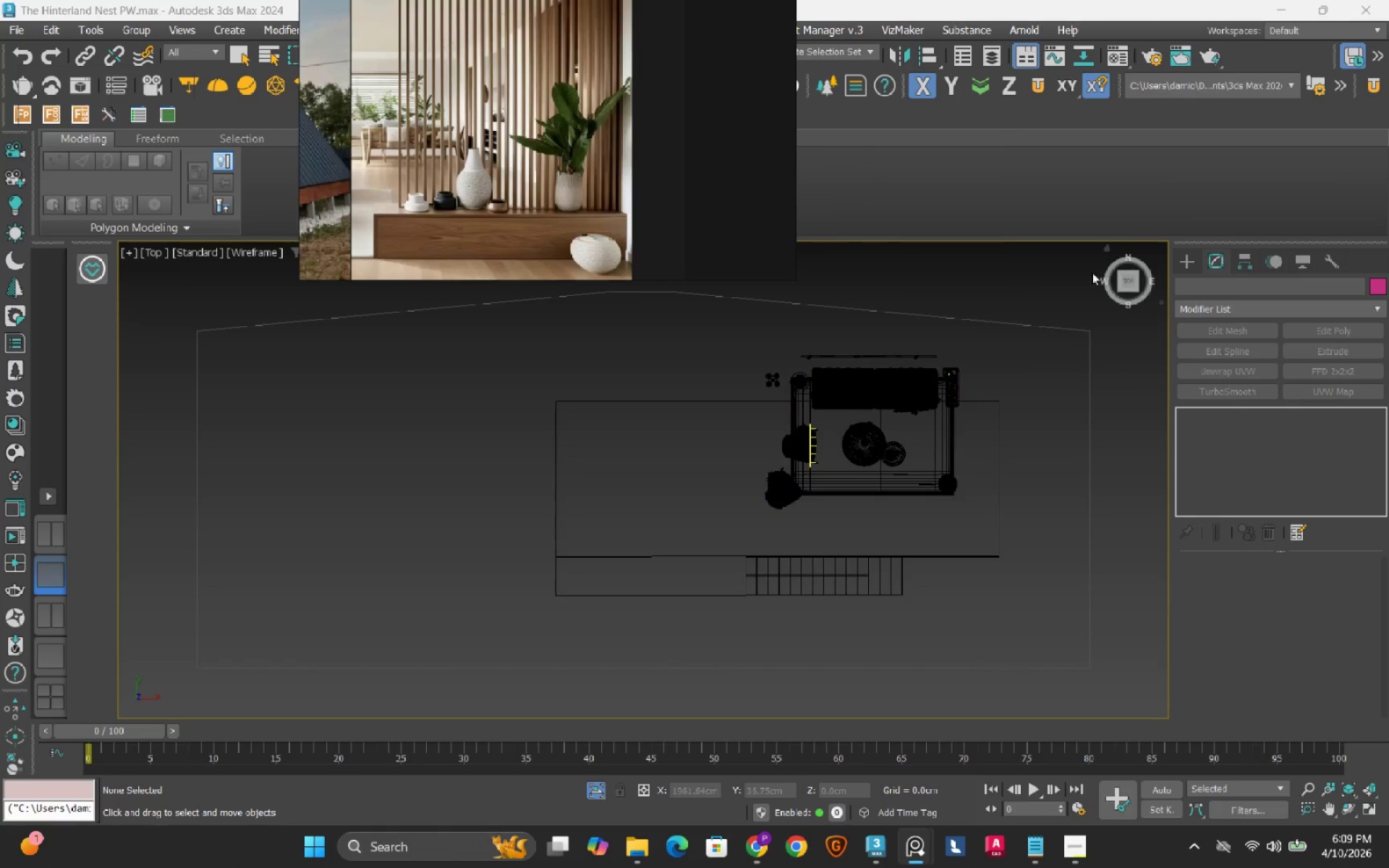 
scroll: coordinate [467, 86], scroll_direction: down, amount: 1.0
 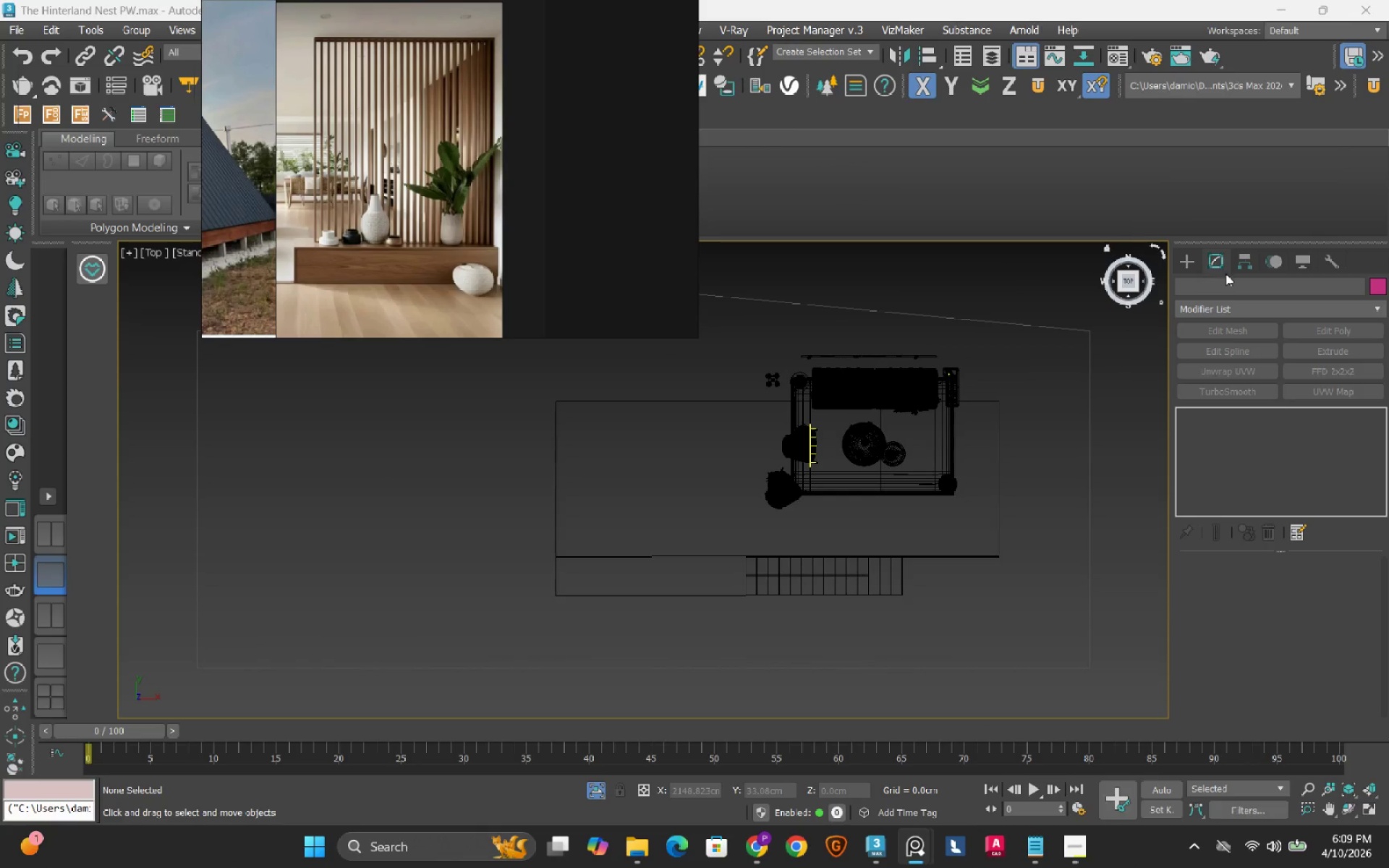 
left_click([1197, 265])
 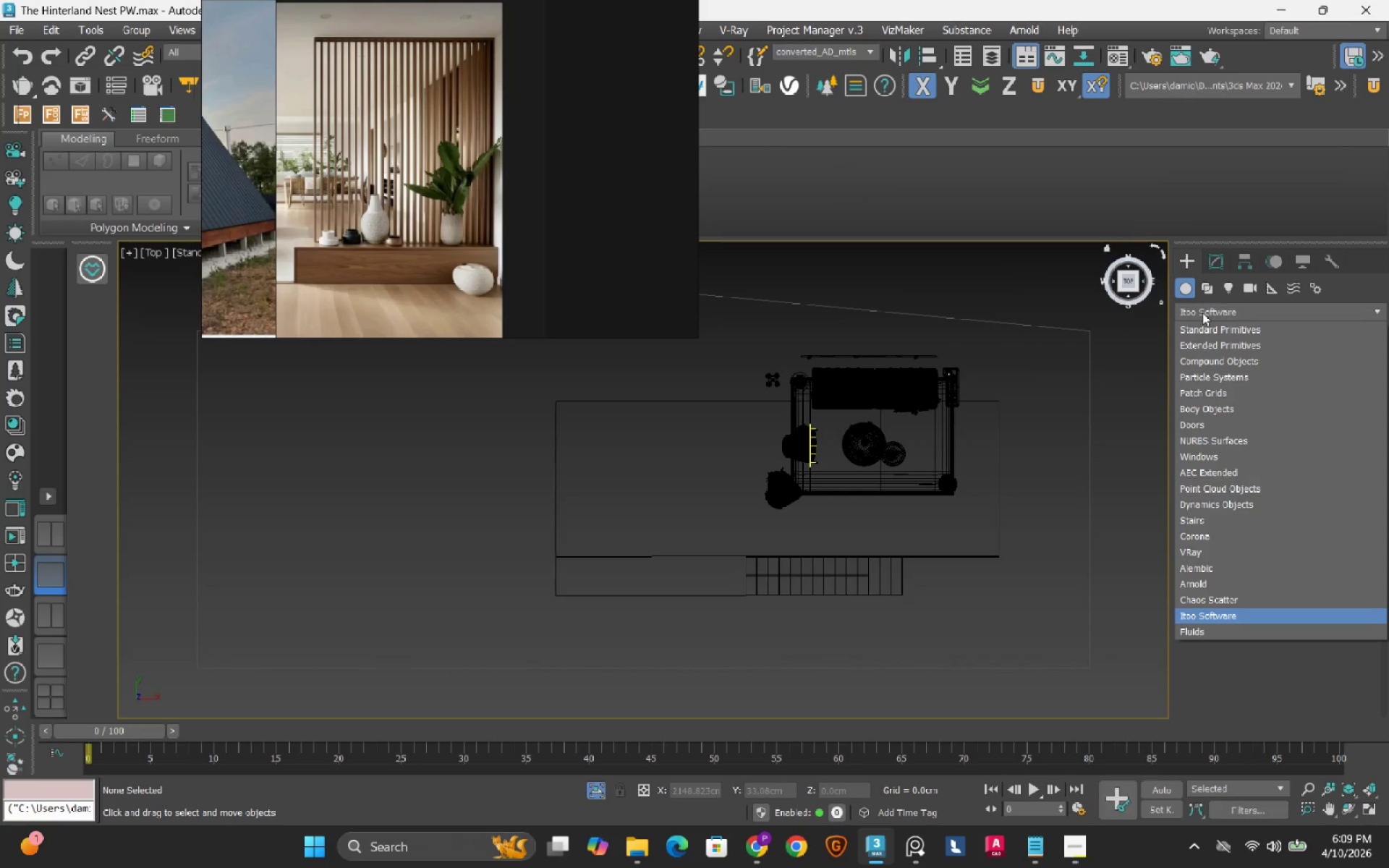 
double_click([1205, 331])
 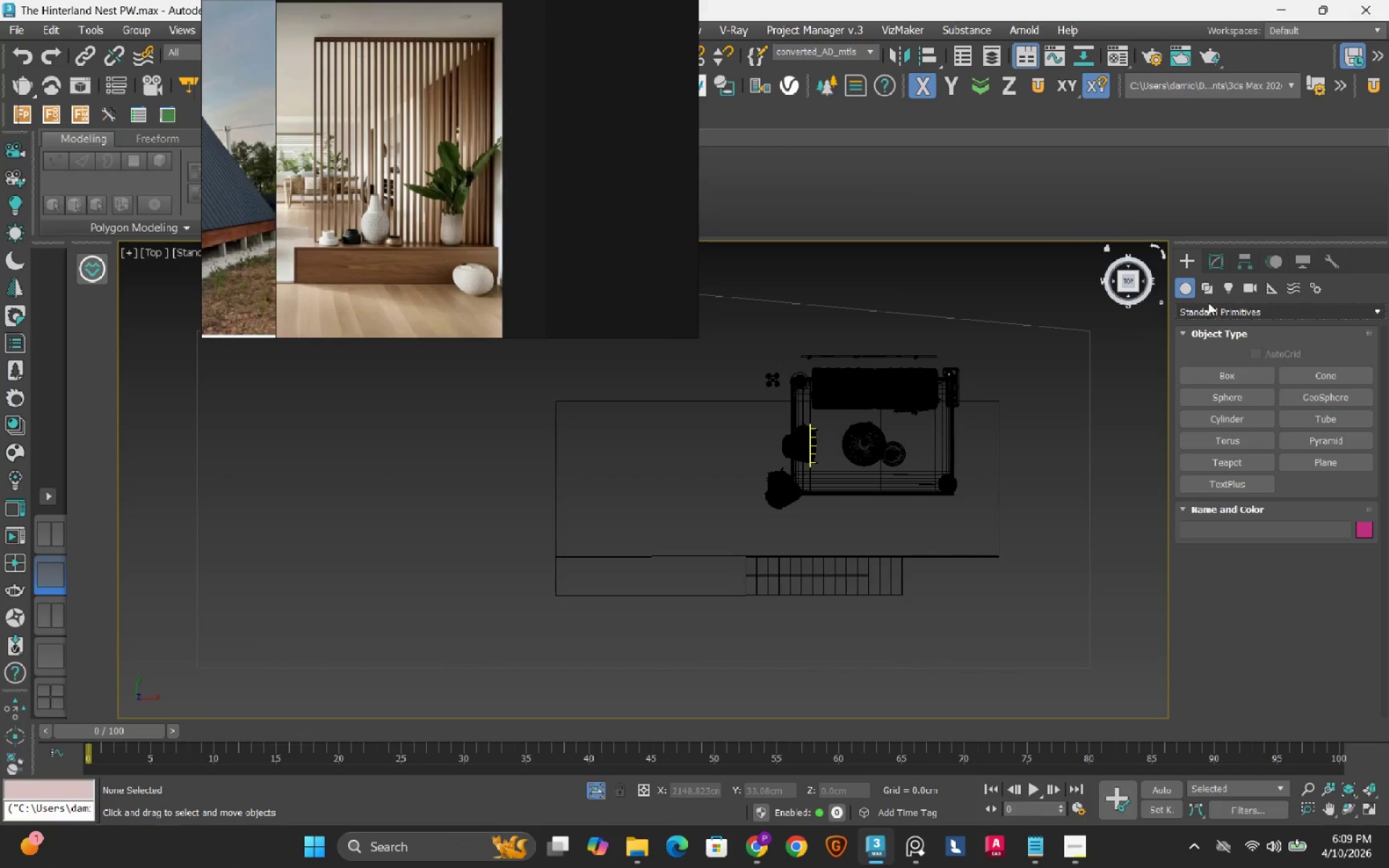 
left_click([1206, 291])
 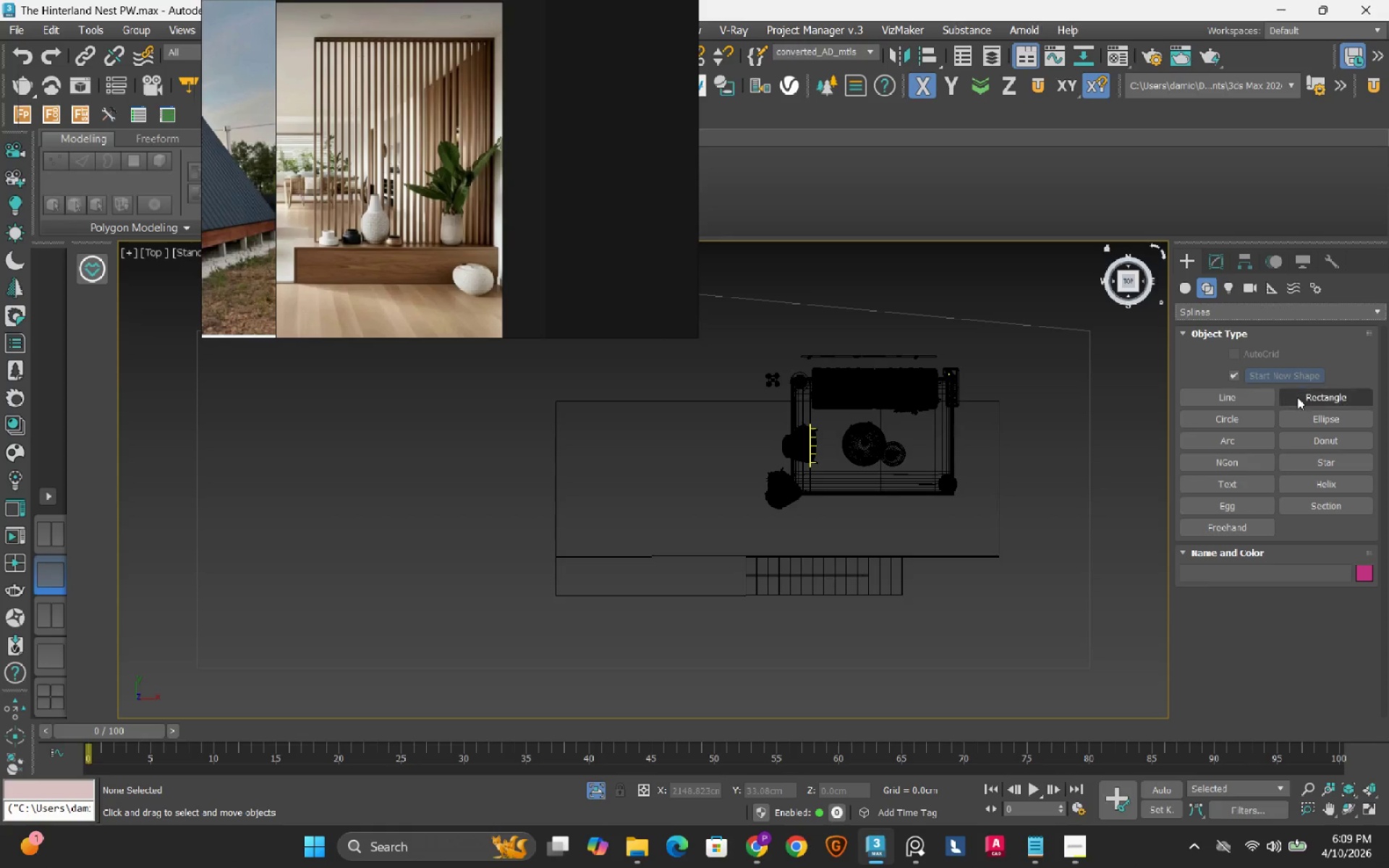 
left_click([1300, 398])
 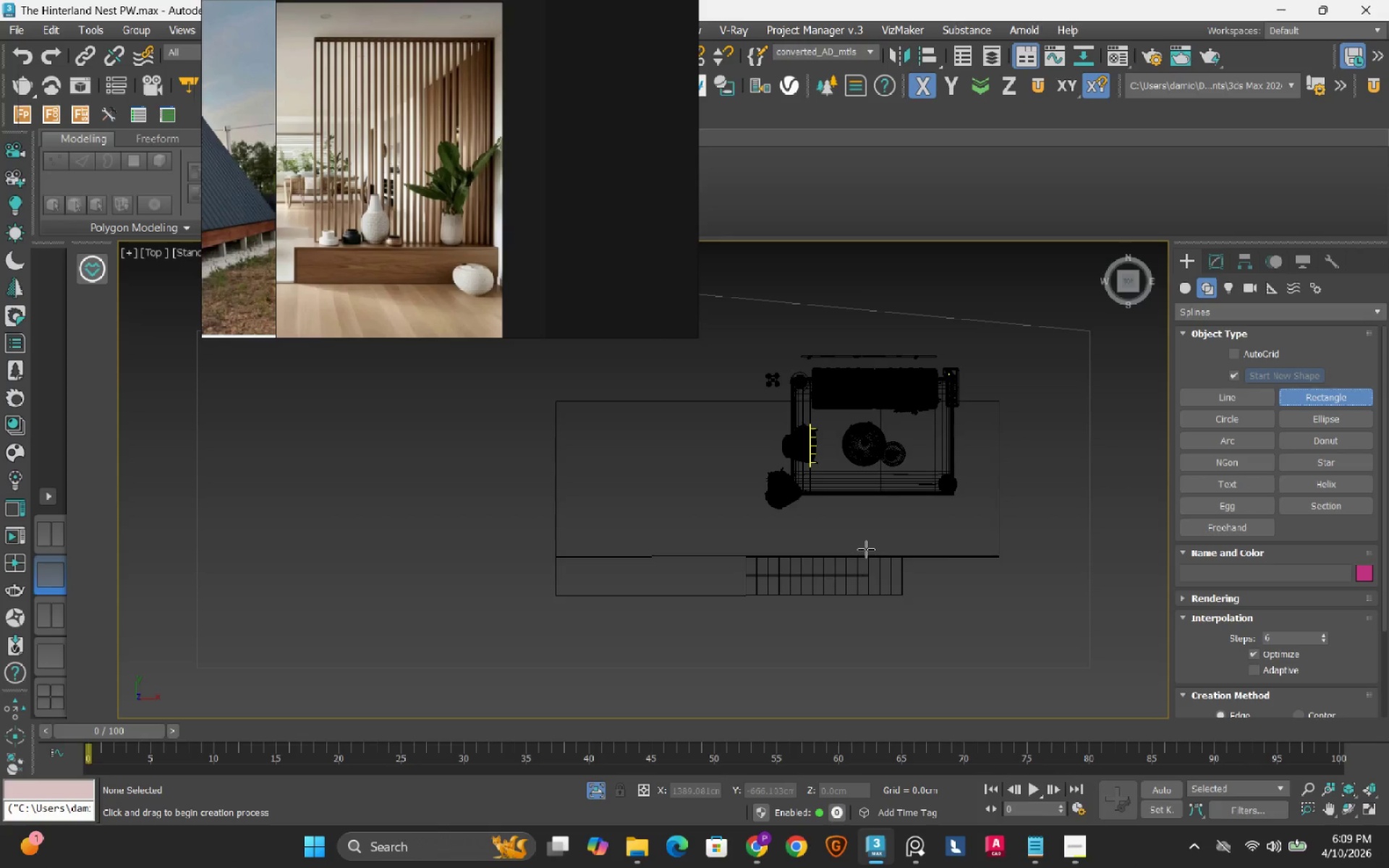 
scroll: coordinate [866, 549], scroll_direction: up, amount: 2.0
 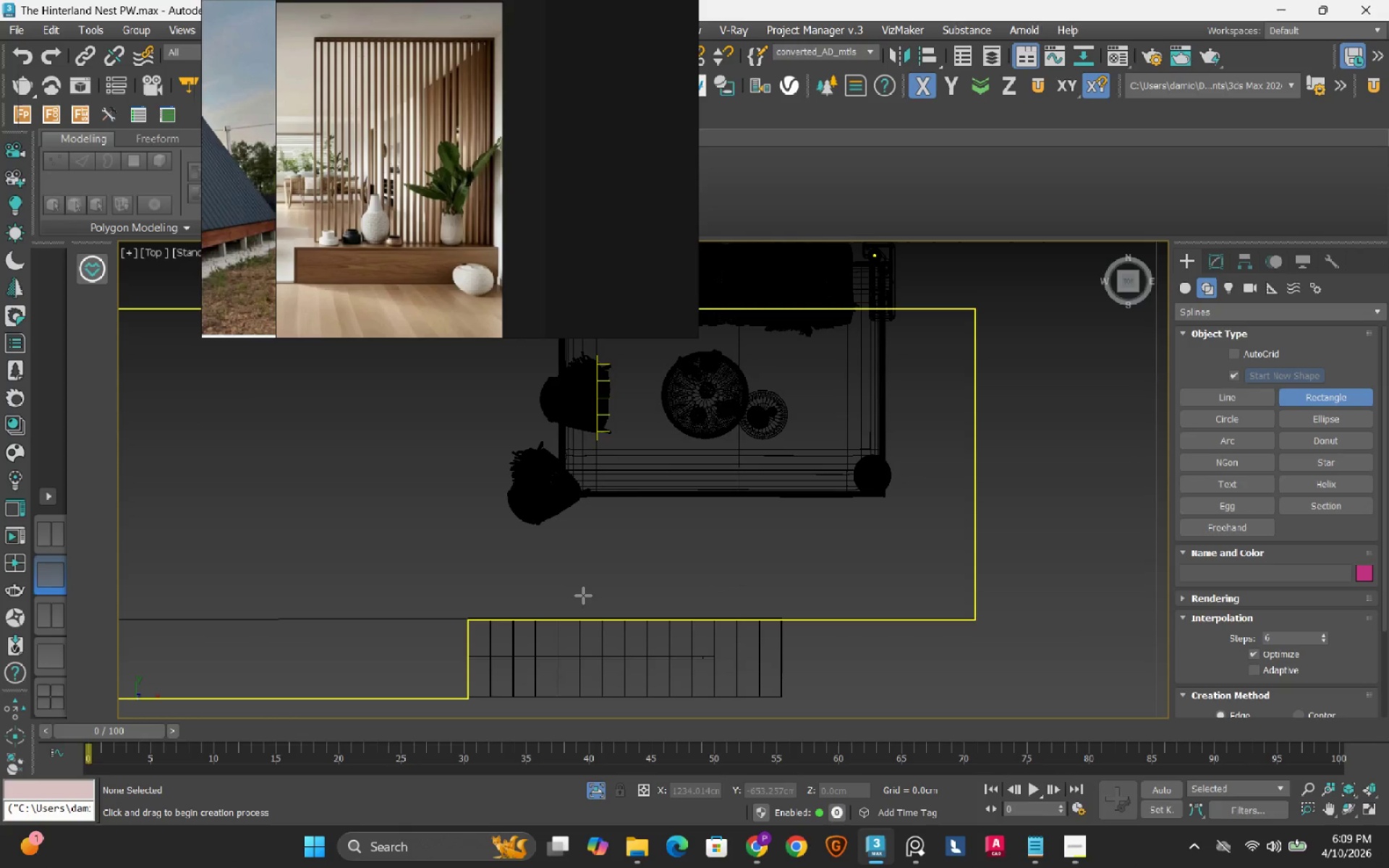 
wait(5.78)
 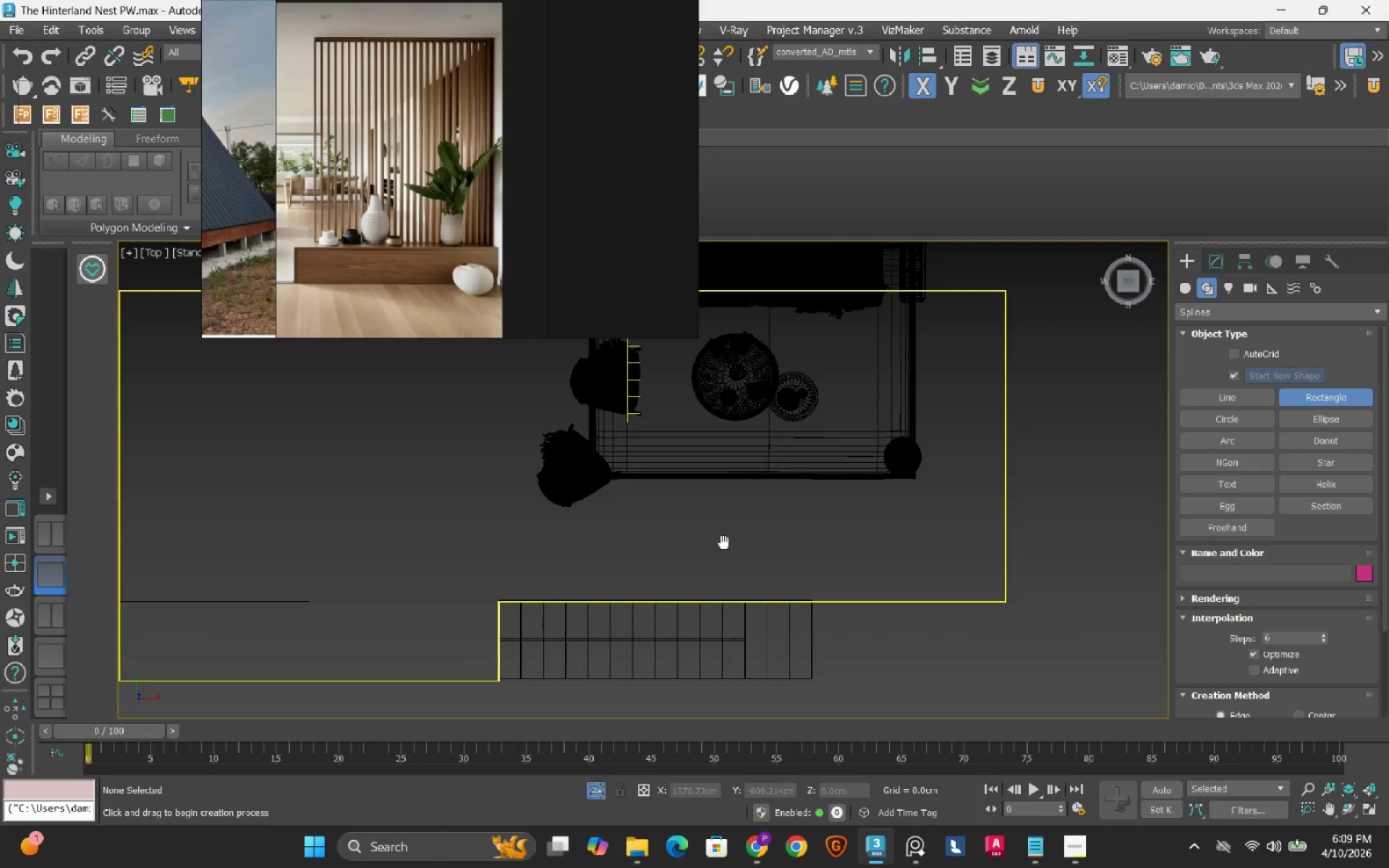 
left_click_drag(start_coordinate=[545, 582], to_coordinate=[836, 618])
 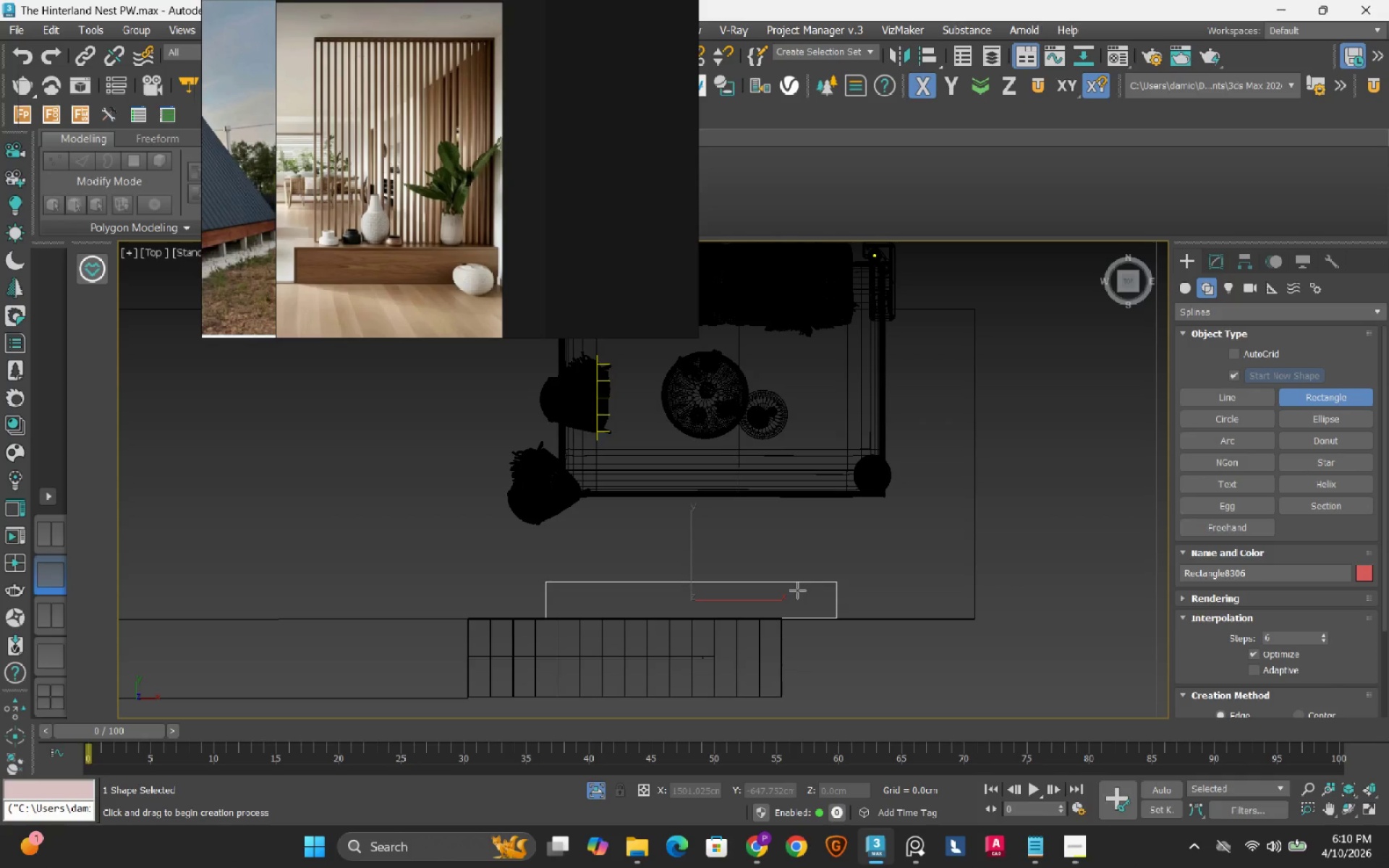 
scroll: coordinate [797, 590], scroll_direction: down, amount: 1.0
 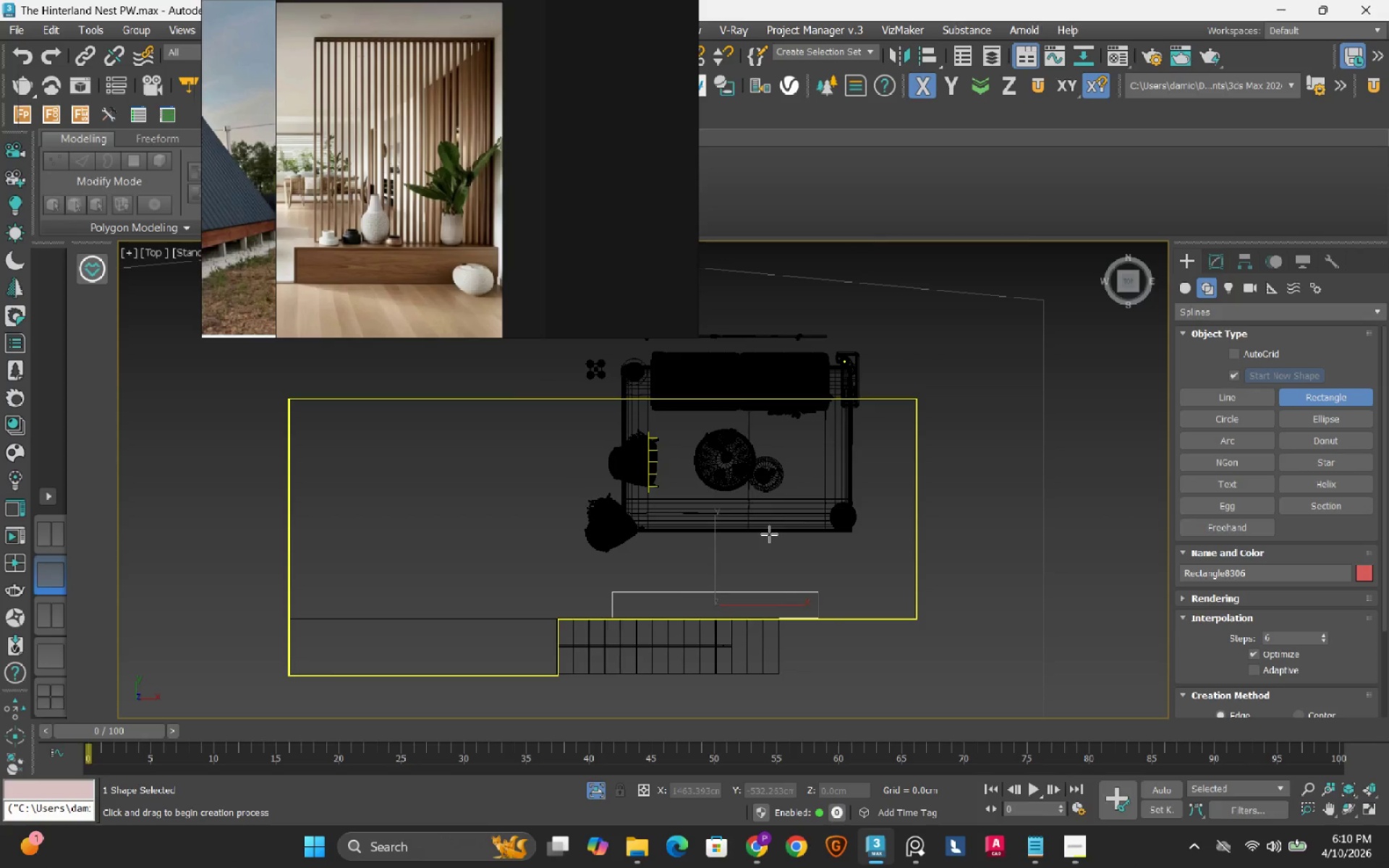 
key(W)
 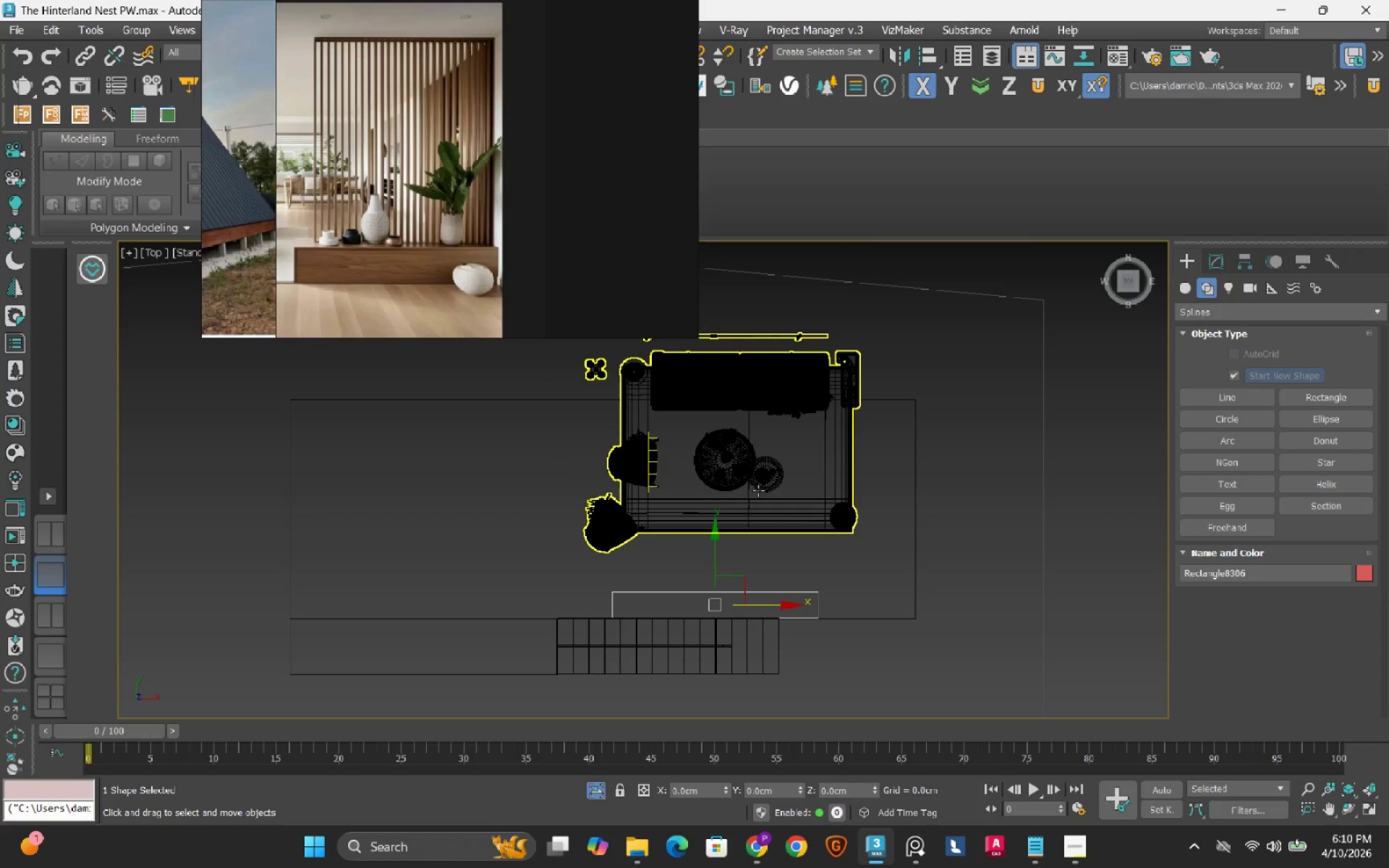 
hold_key(key=ControlLeft, duration=0.56)
left_click([758, 490])
 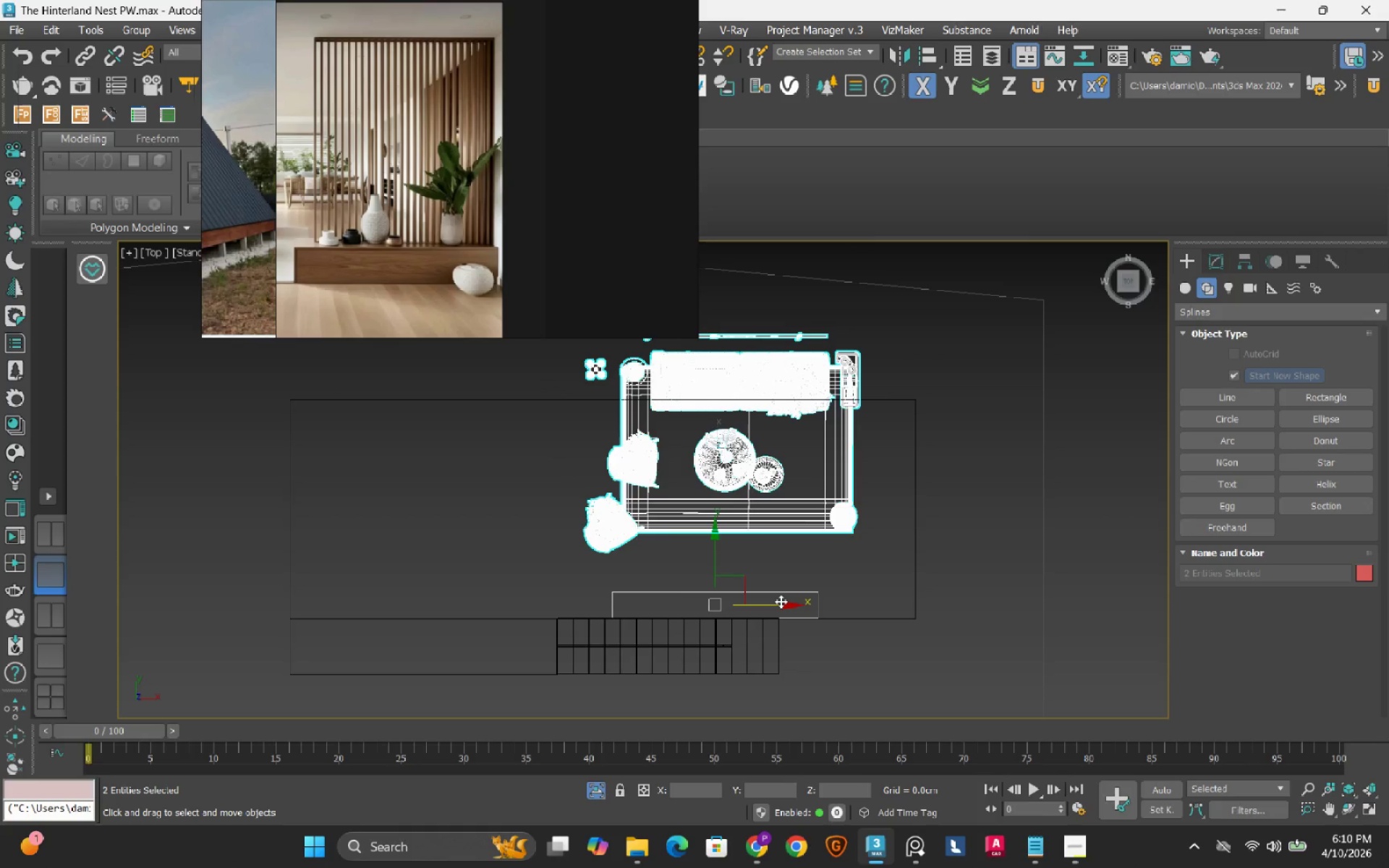 
left_click_drag(start_coordinate=[781, 601], to_coordinate=[770, 600])
 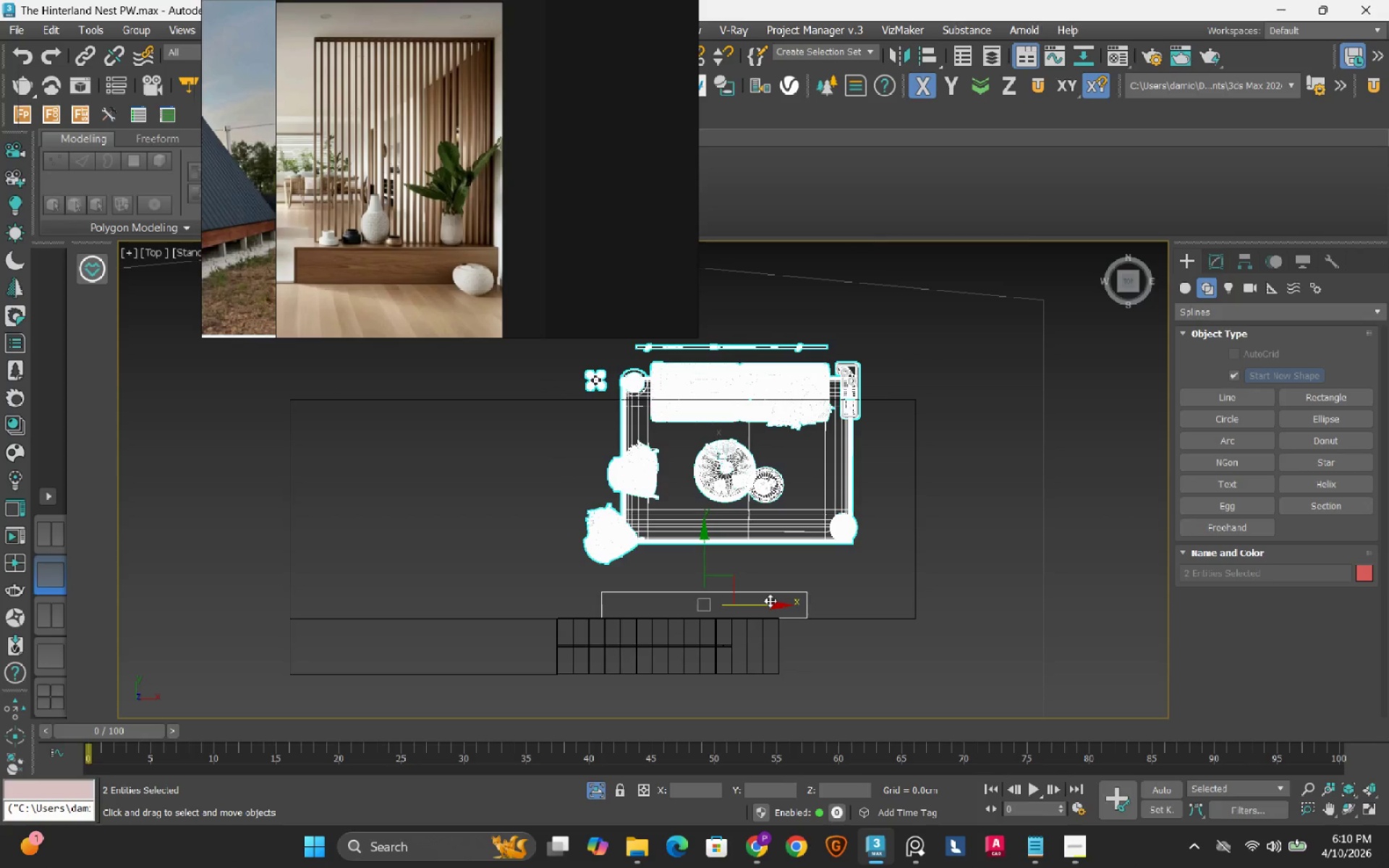 
key(Control+ControlLeft)
 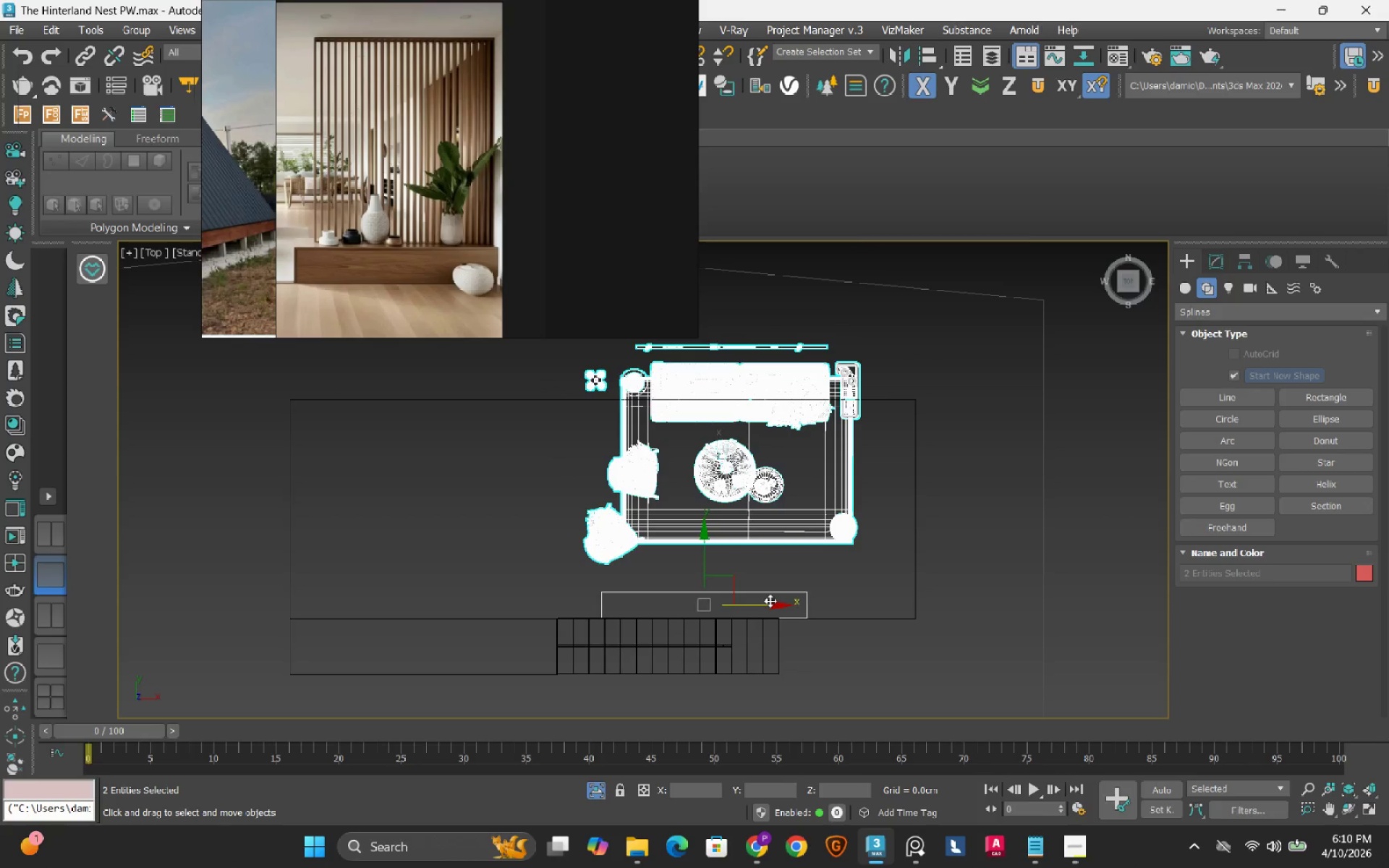 
key(Control+Z)
 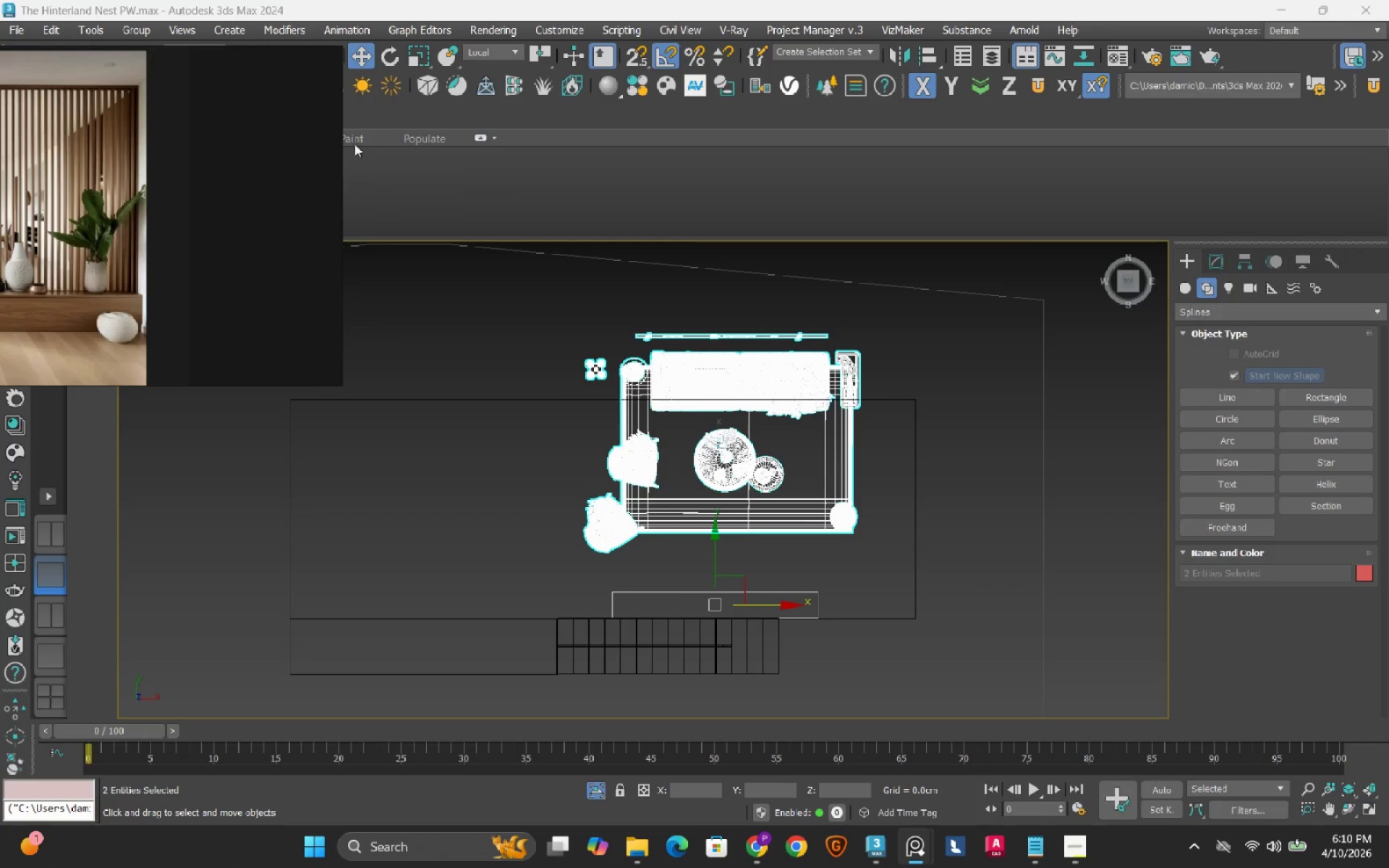 
left_click([492, 52])
 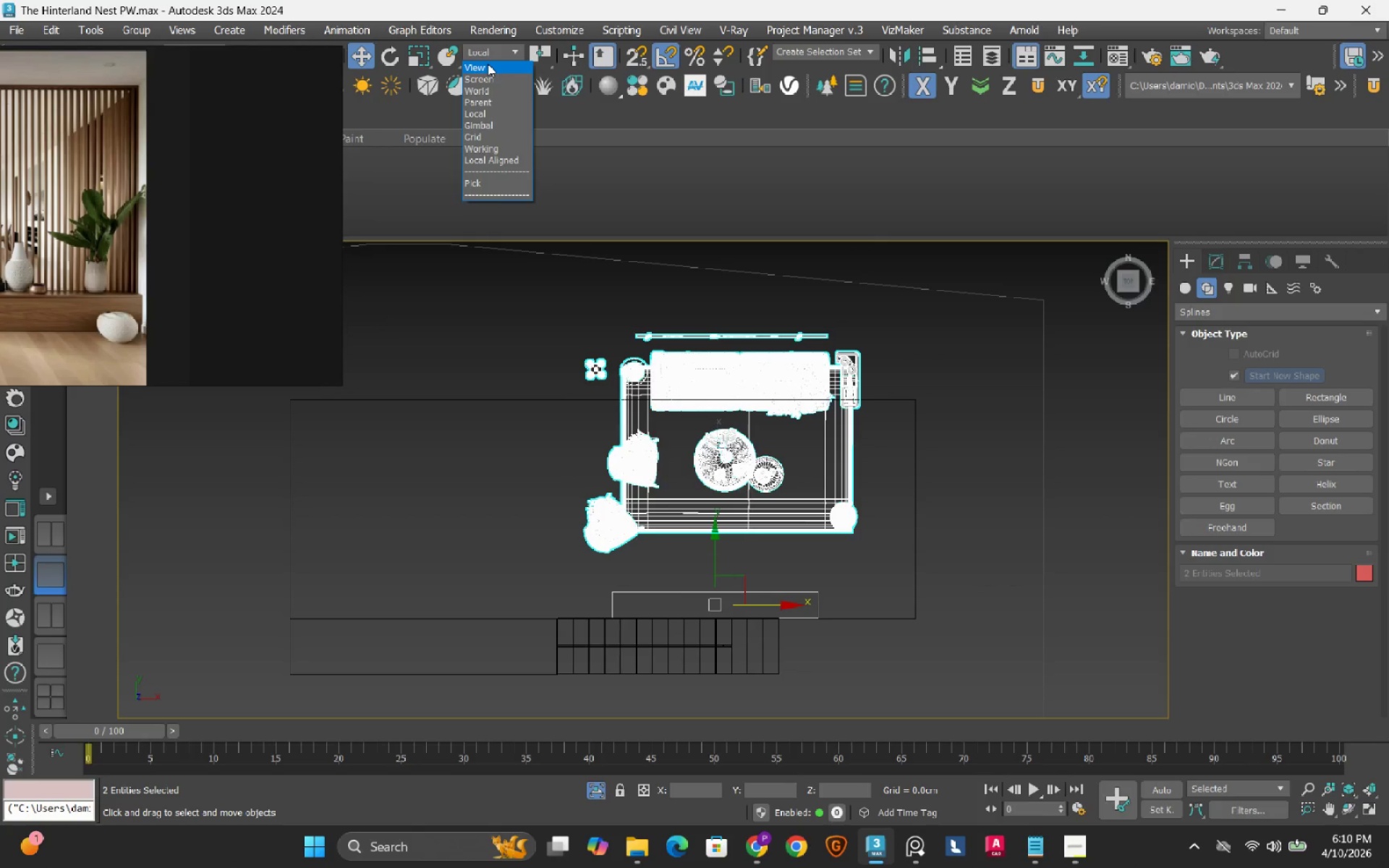 
left_click([488, 64])
 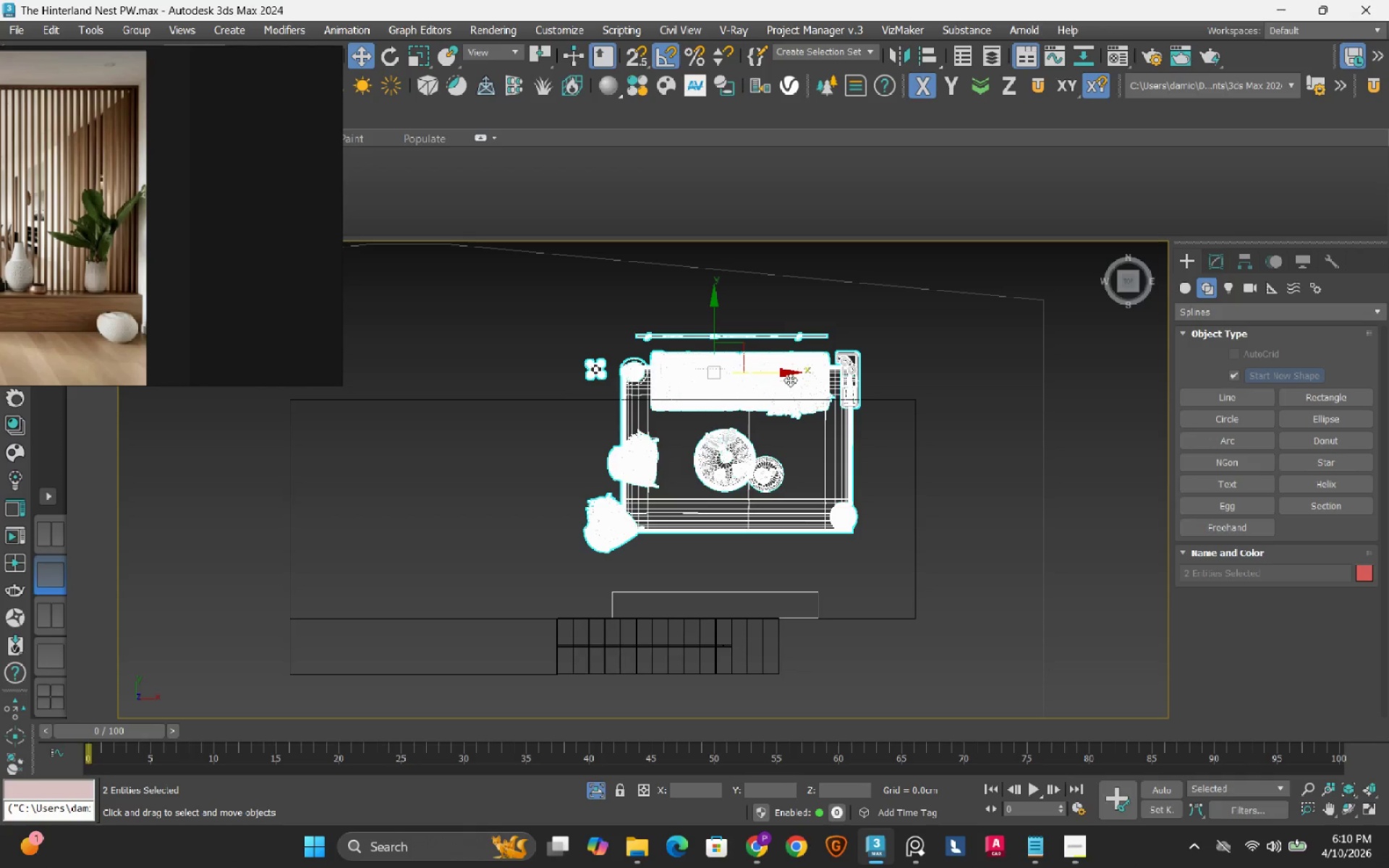 
left_click_drag(start_coordinate=[790, 376], to_coordinate=[748, 382])
 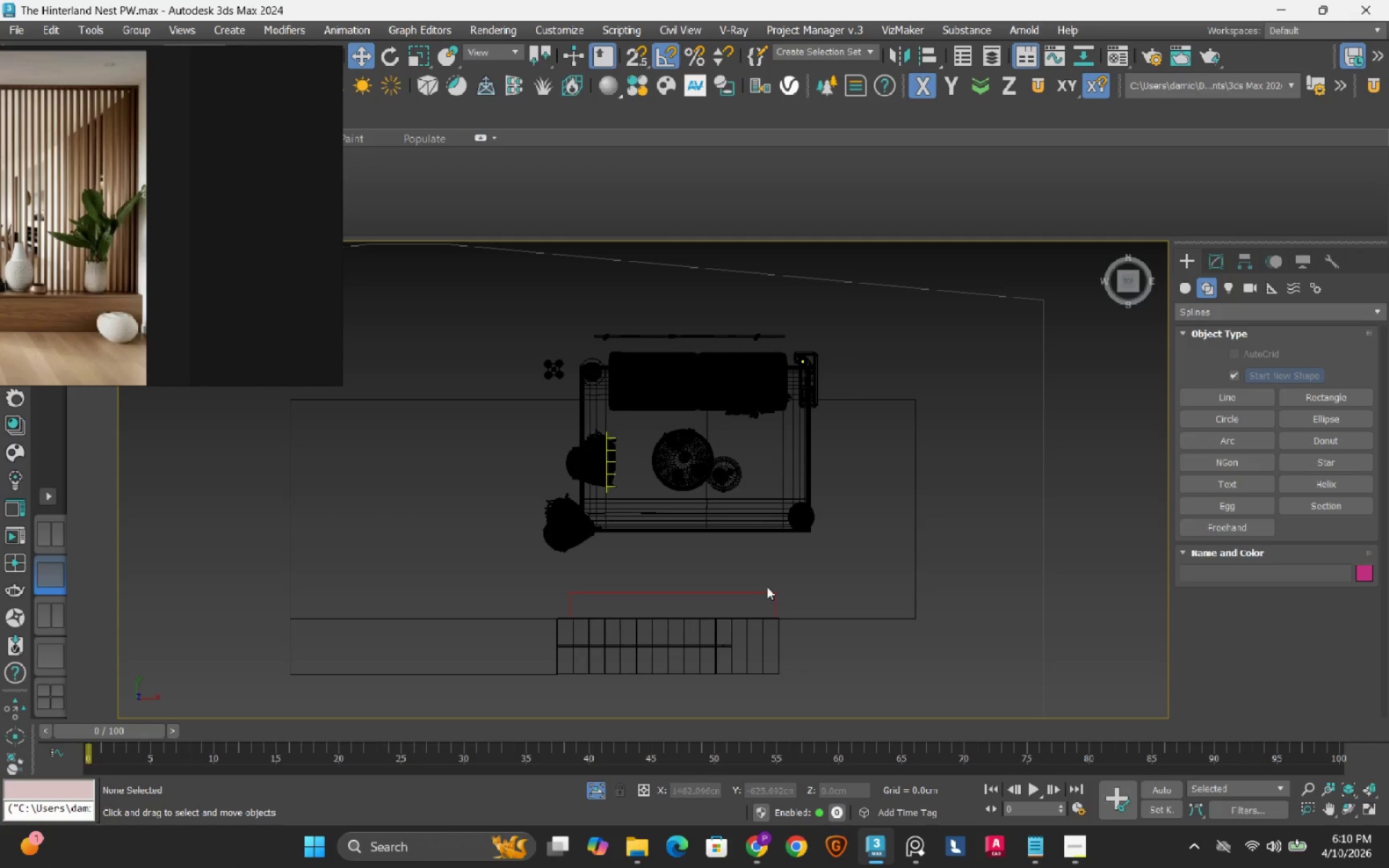 
left_click([758, 593])
 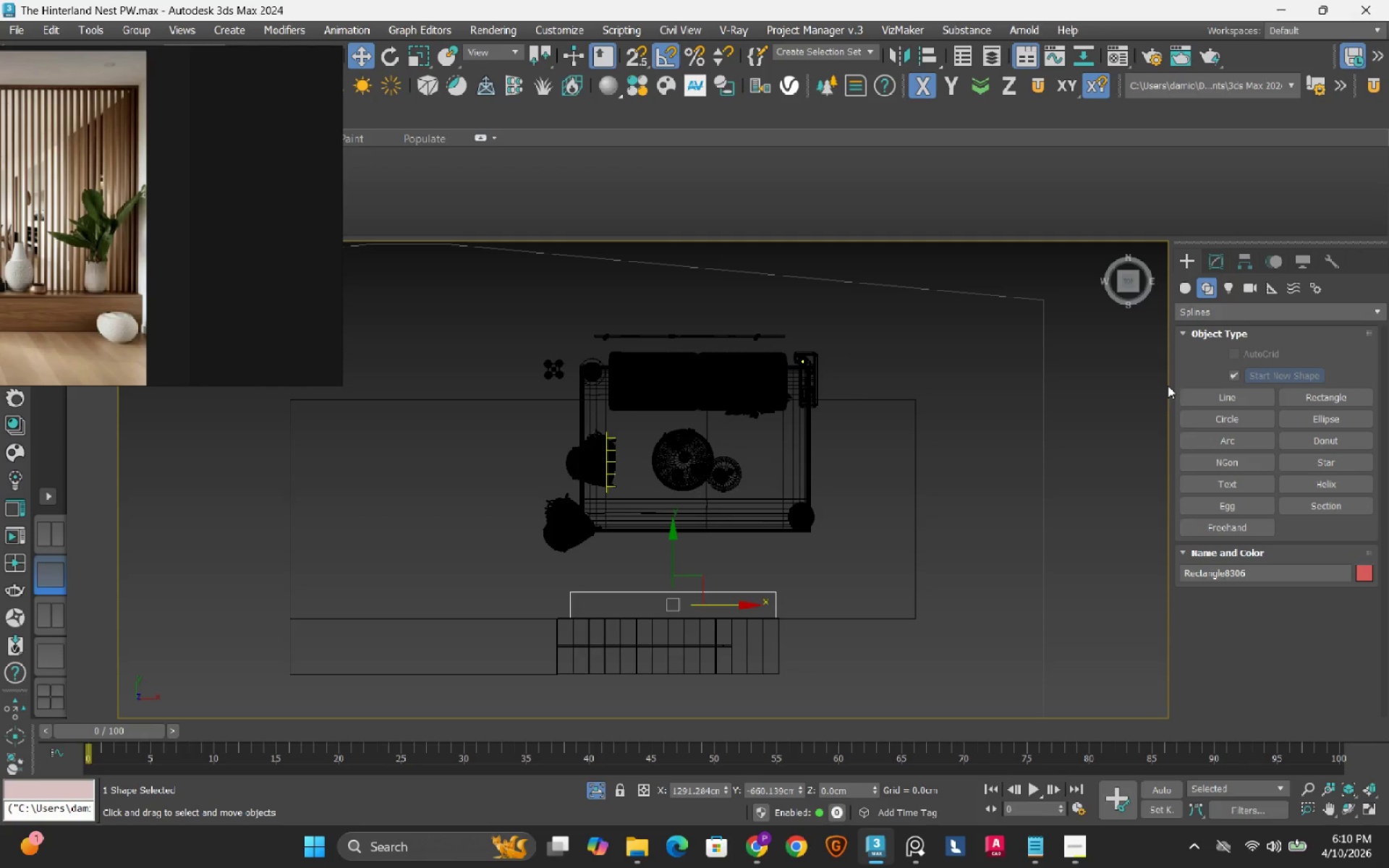 
left_click([1227, 275])
 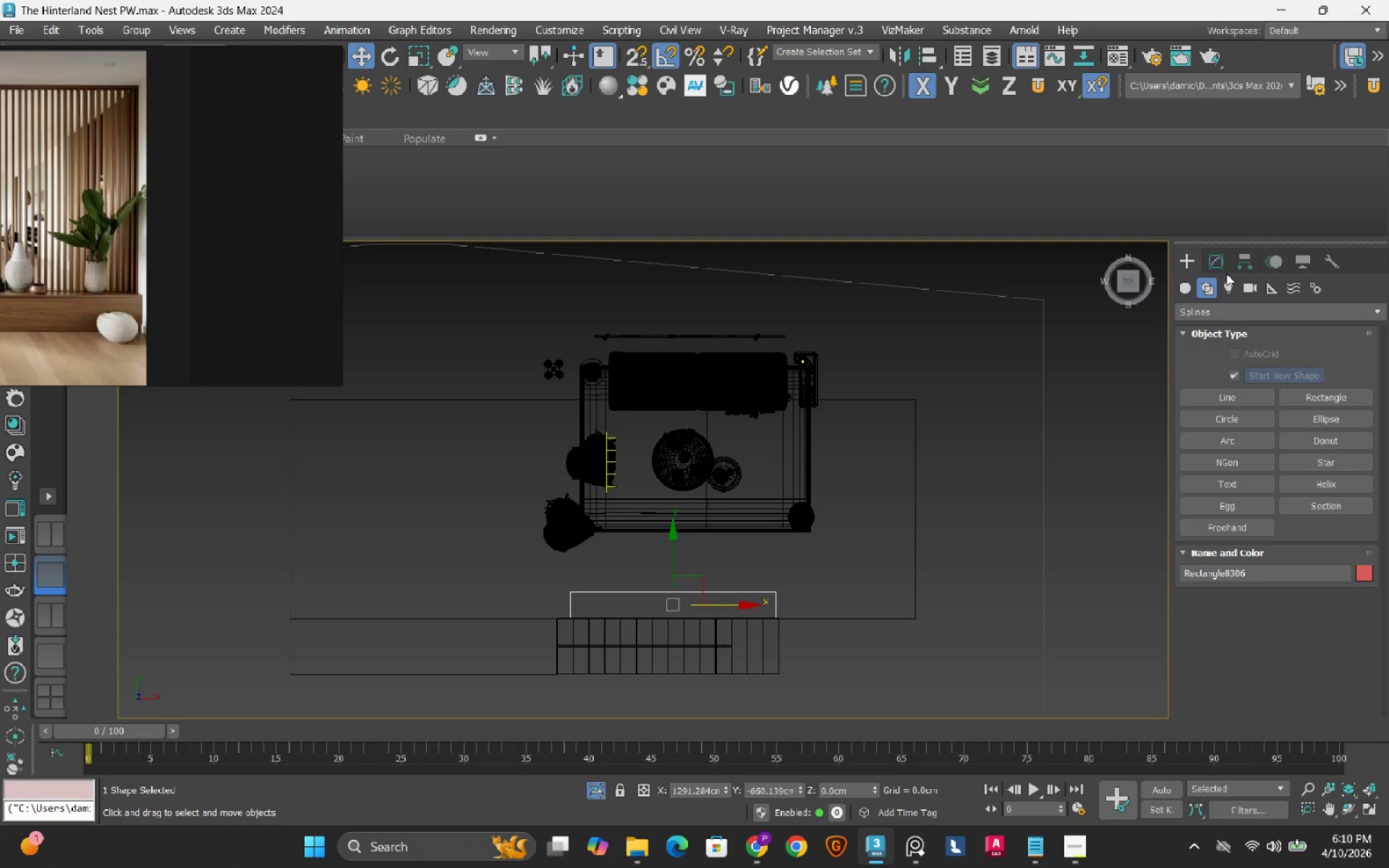 
left_click([1219, 259])
 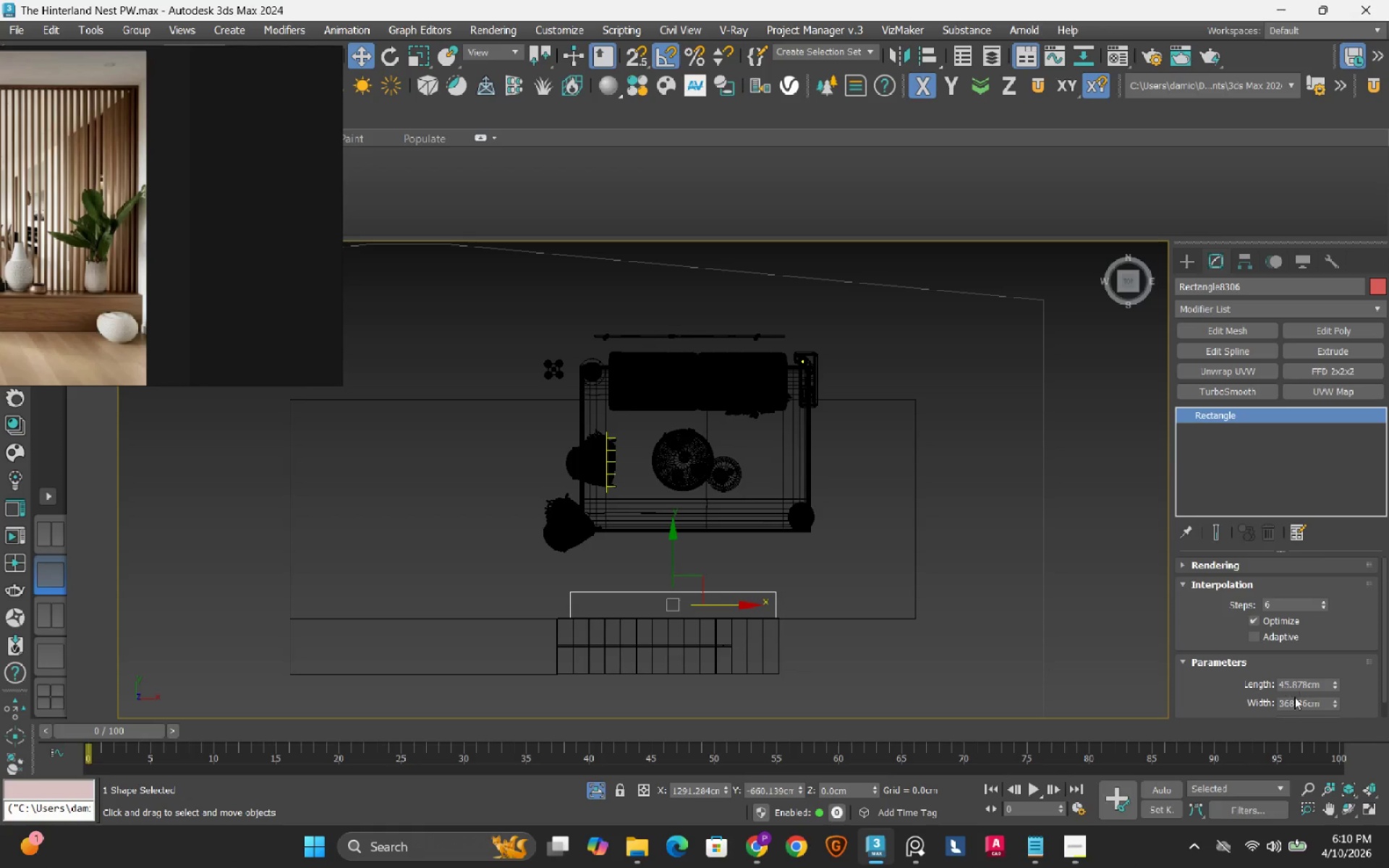 
double_click([1295, 702])
 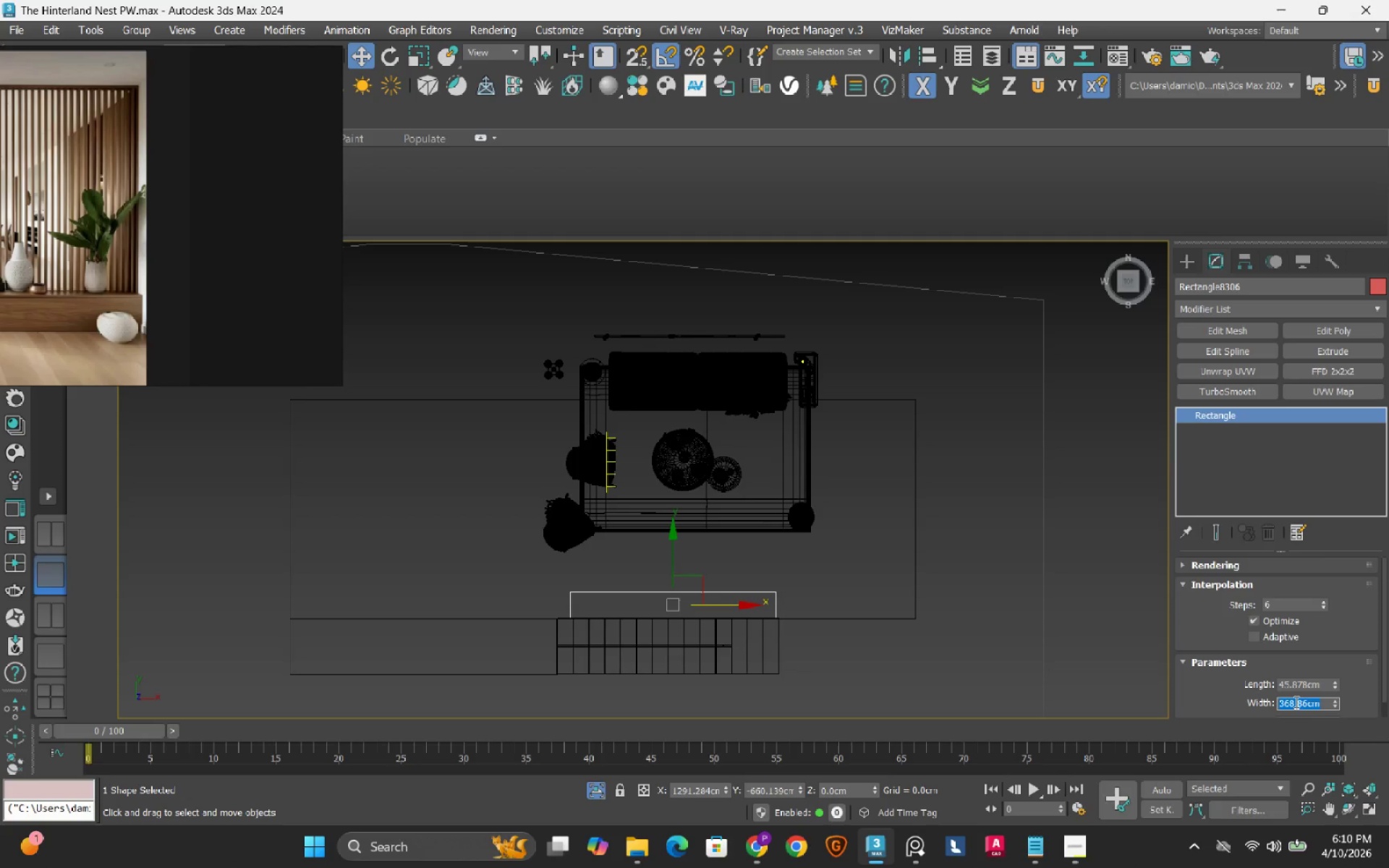 
key(Numpad3)
 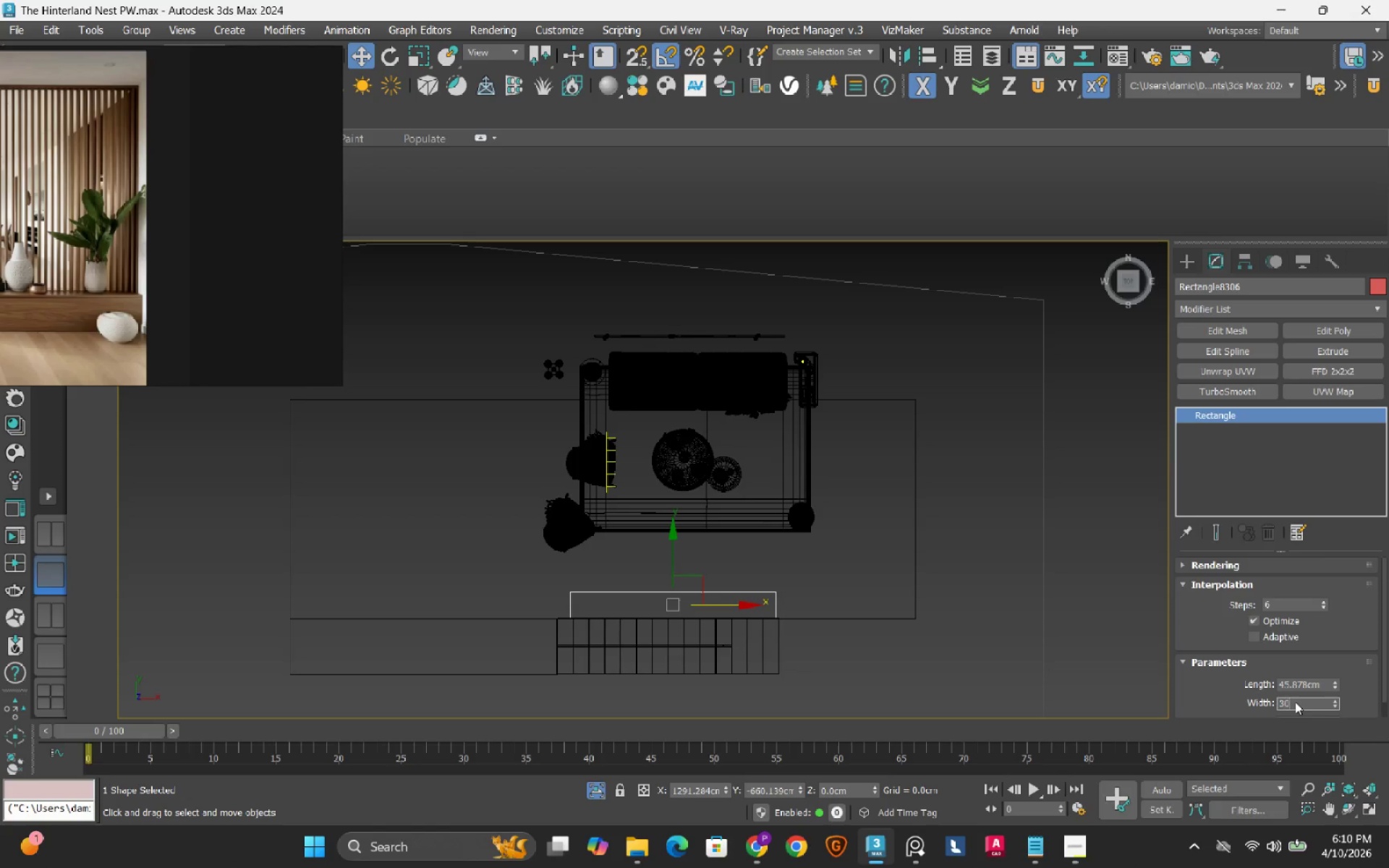 
key(Numpad0)
 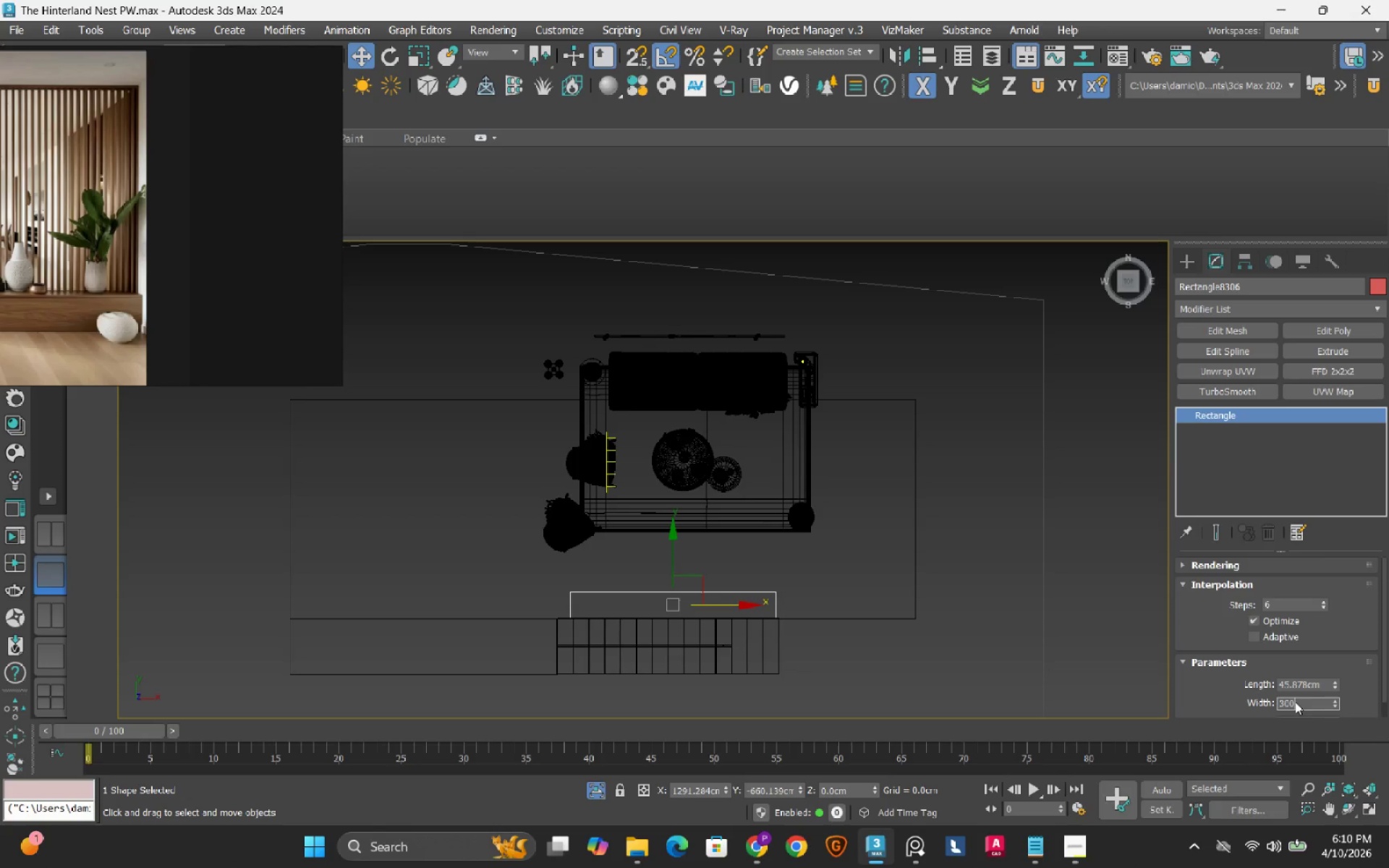 
key(Numpad0)
 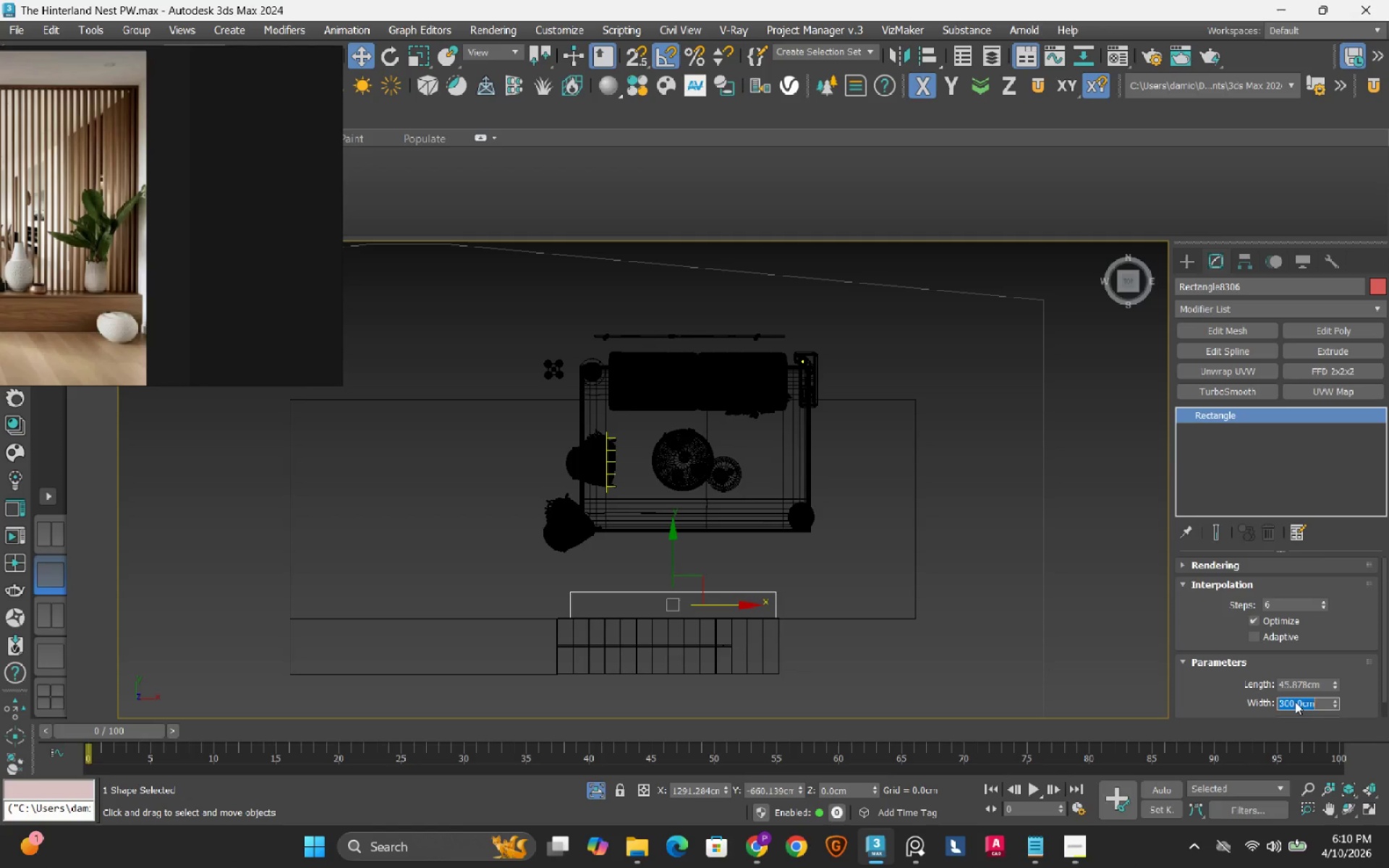 
key(NumpadEnter)
 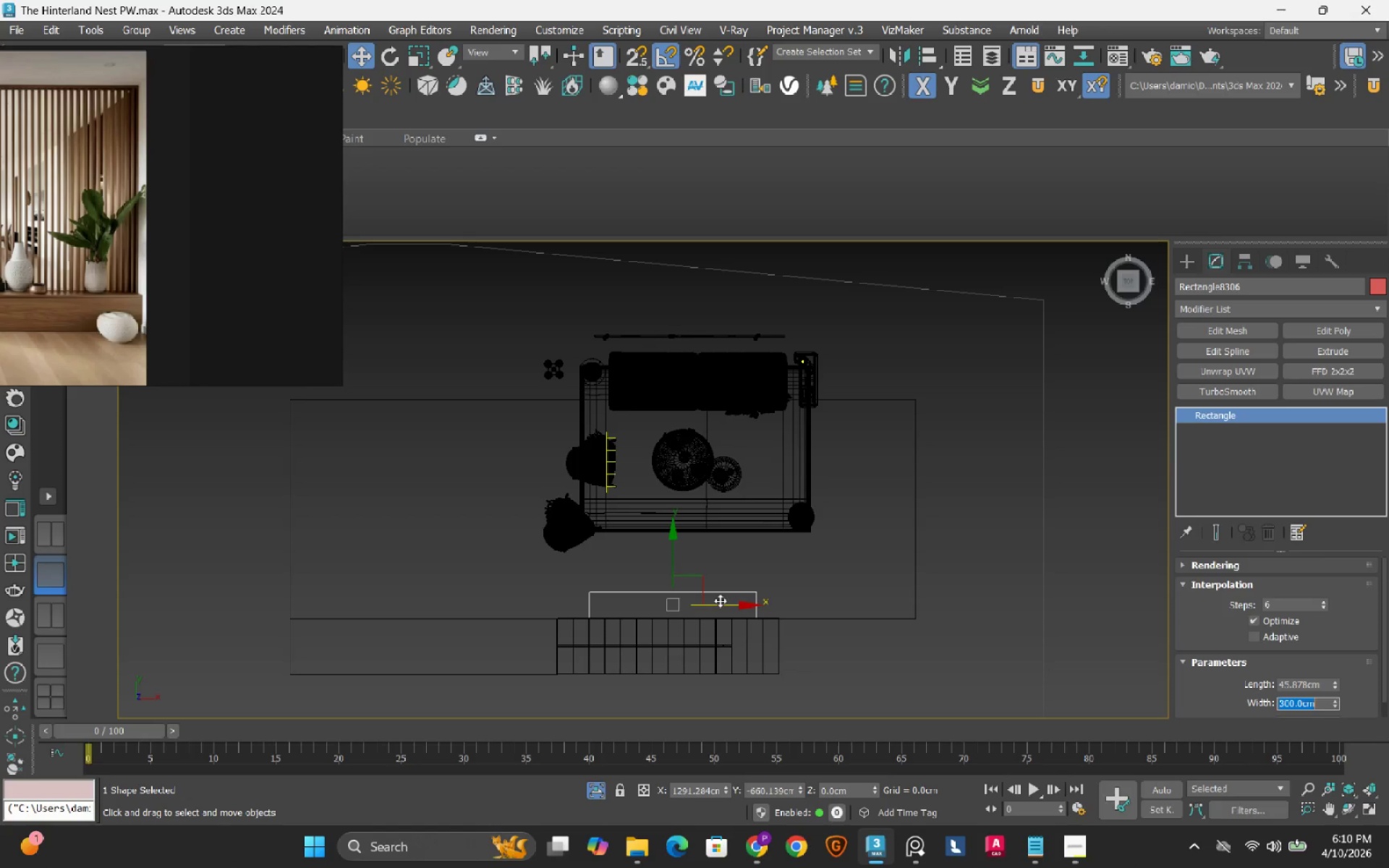 
left_click_drag(start_coordinate=[723, 603], to_coordinate=[744, 608])
 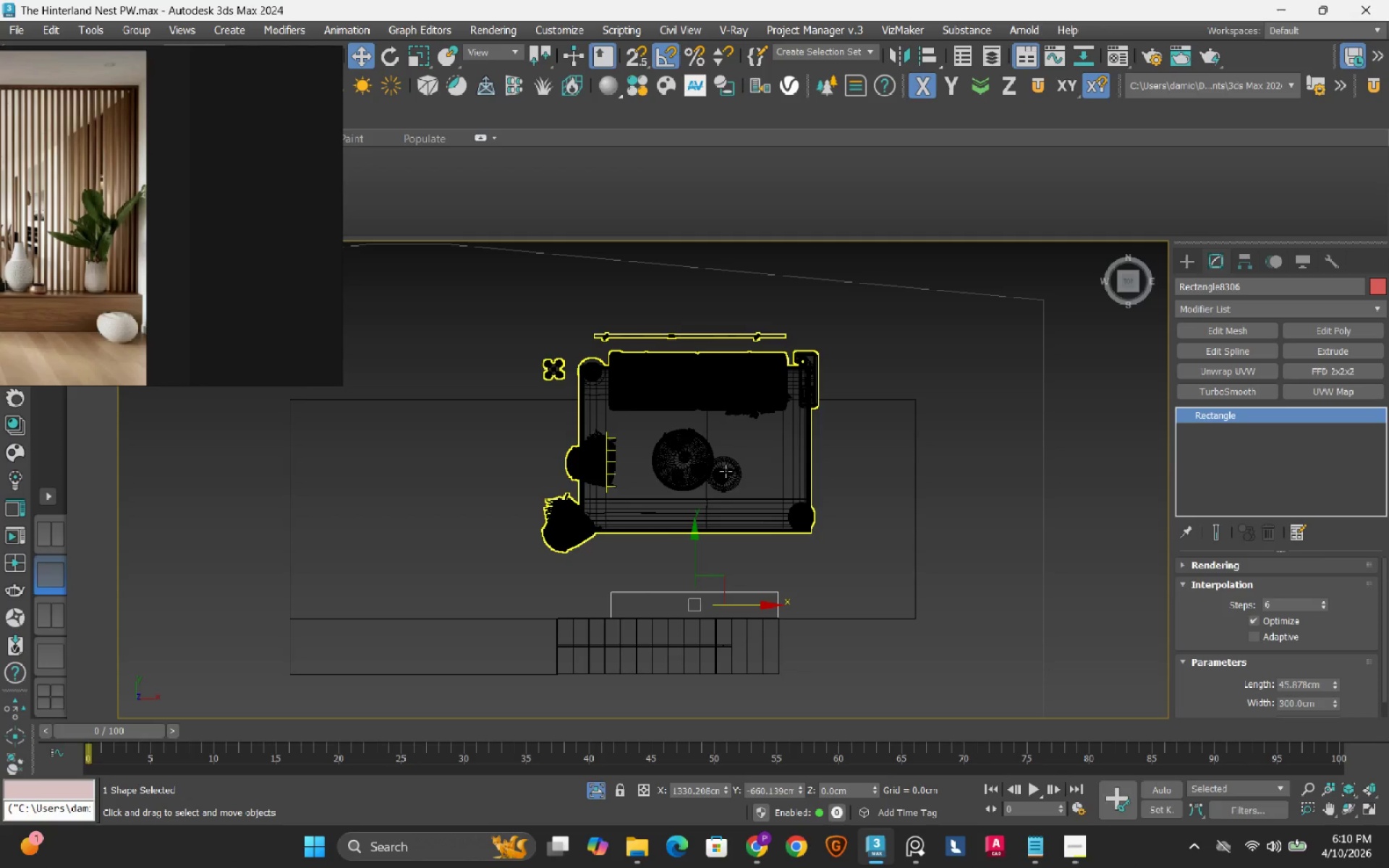 
left_click([726, 471])
 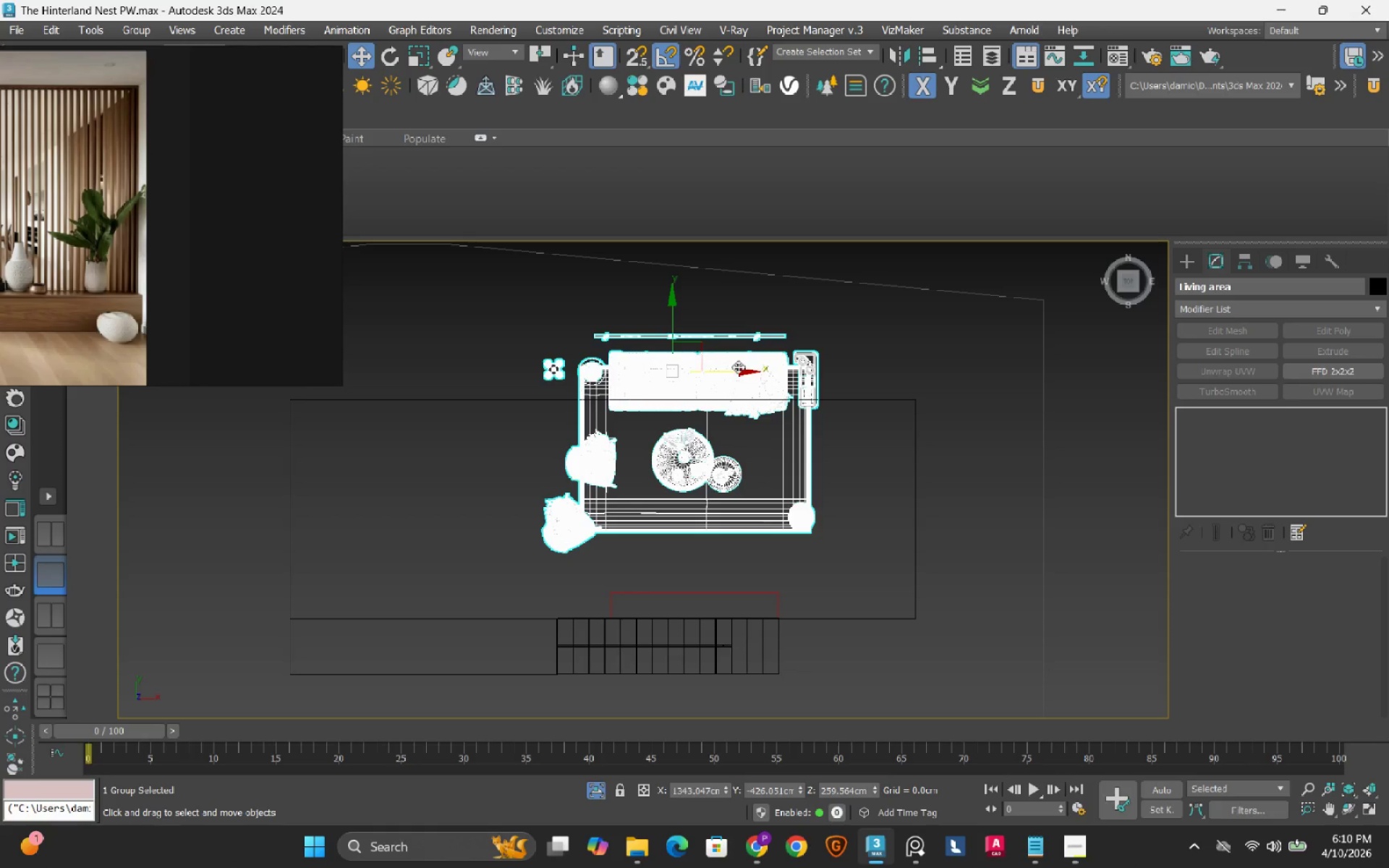 
left_click_drag(start_coordinate=[739, 369], to_coordinate=[745, 371])
 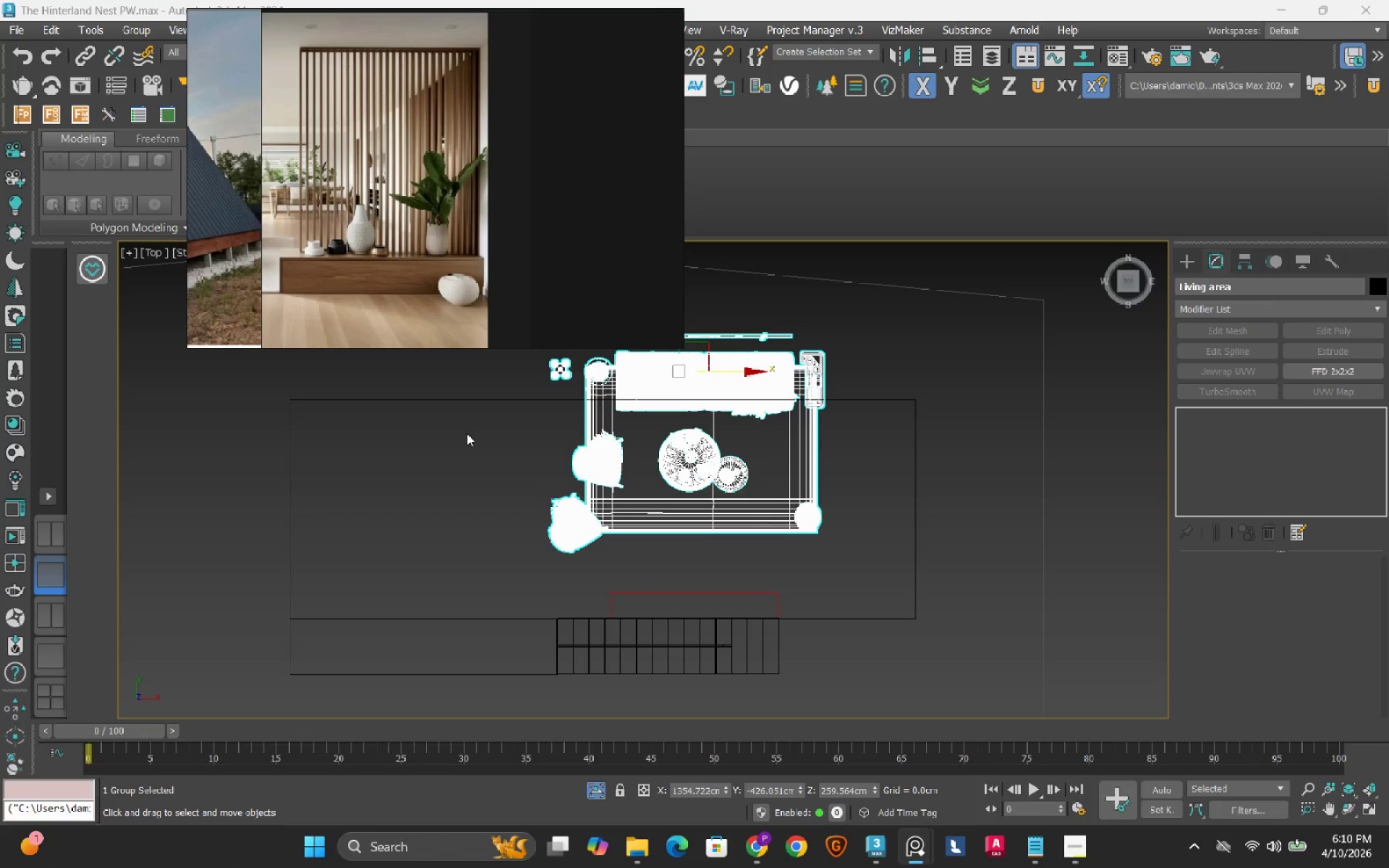 
scroll: coordinate [281, 259], scroll_direction: up, amount: 2.0
 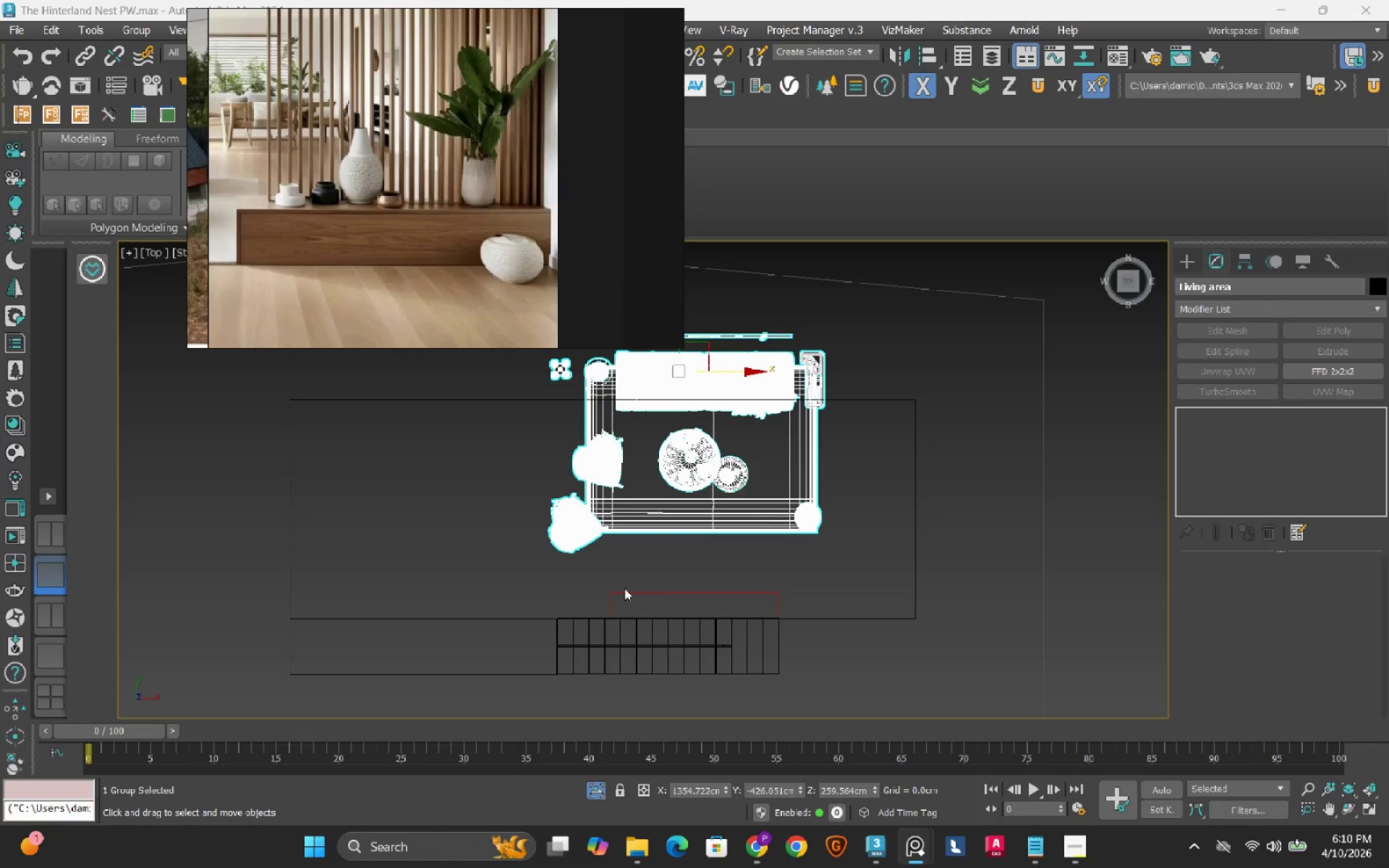 
hold_key(key=AltLeft, duration=0.7)
 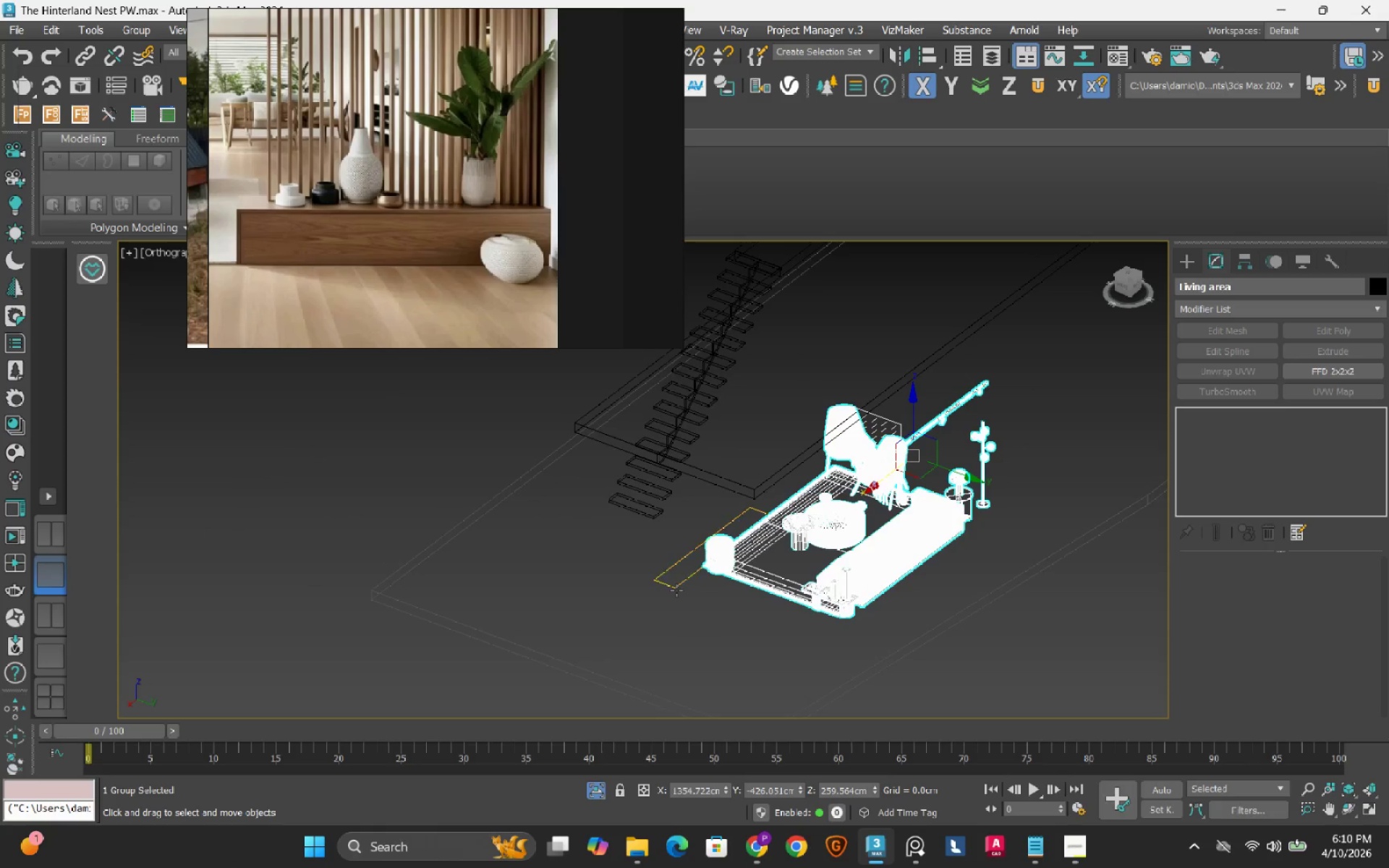 
left_click([676, 590])
 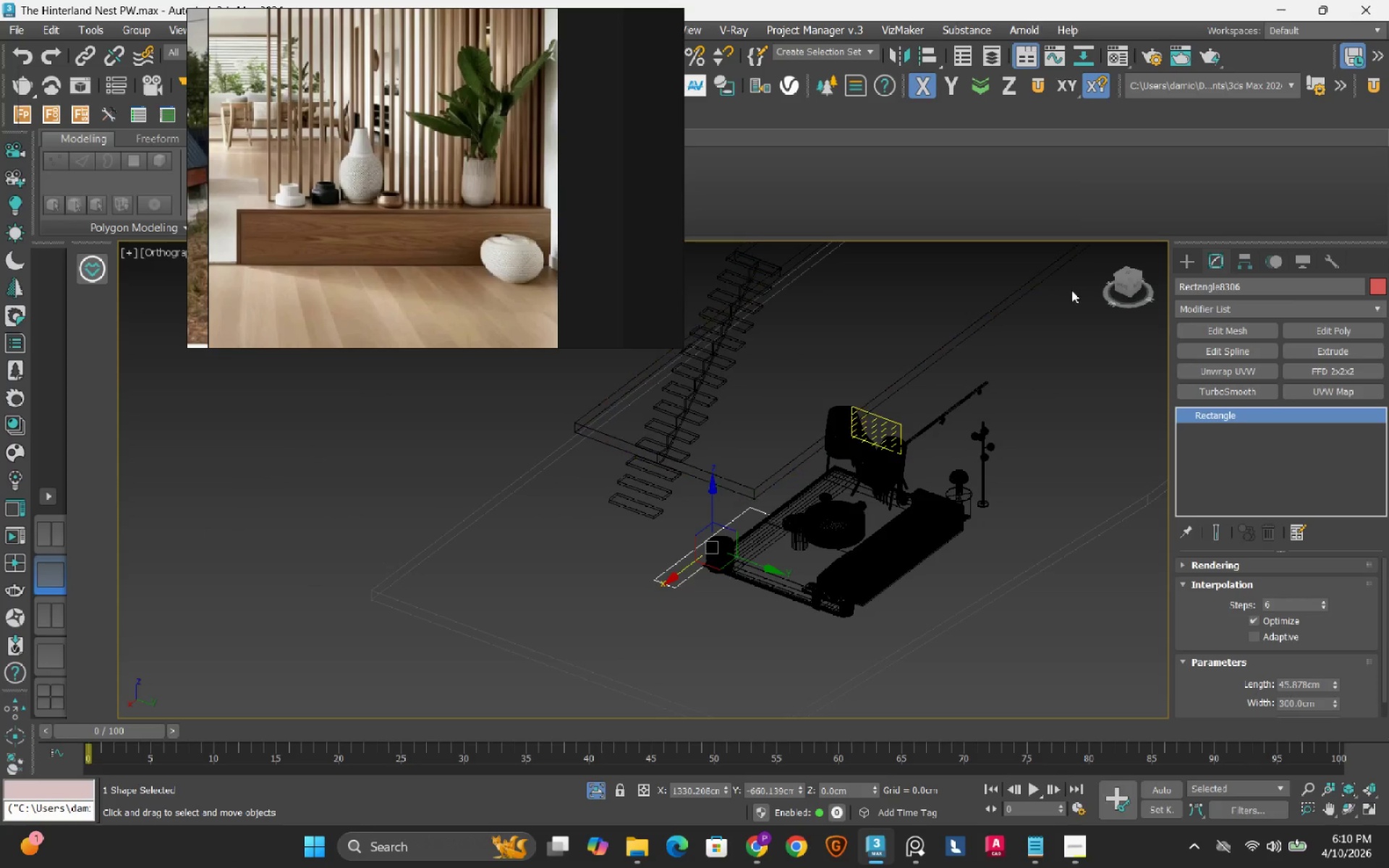 
left_click([1126, 289])
 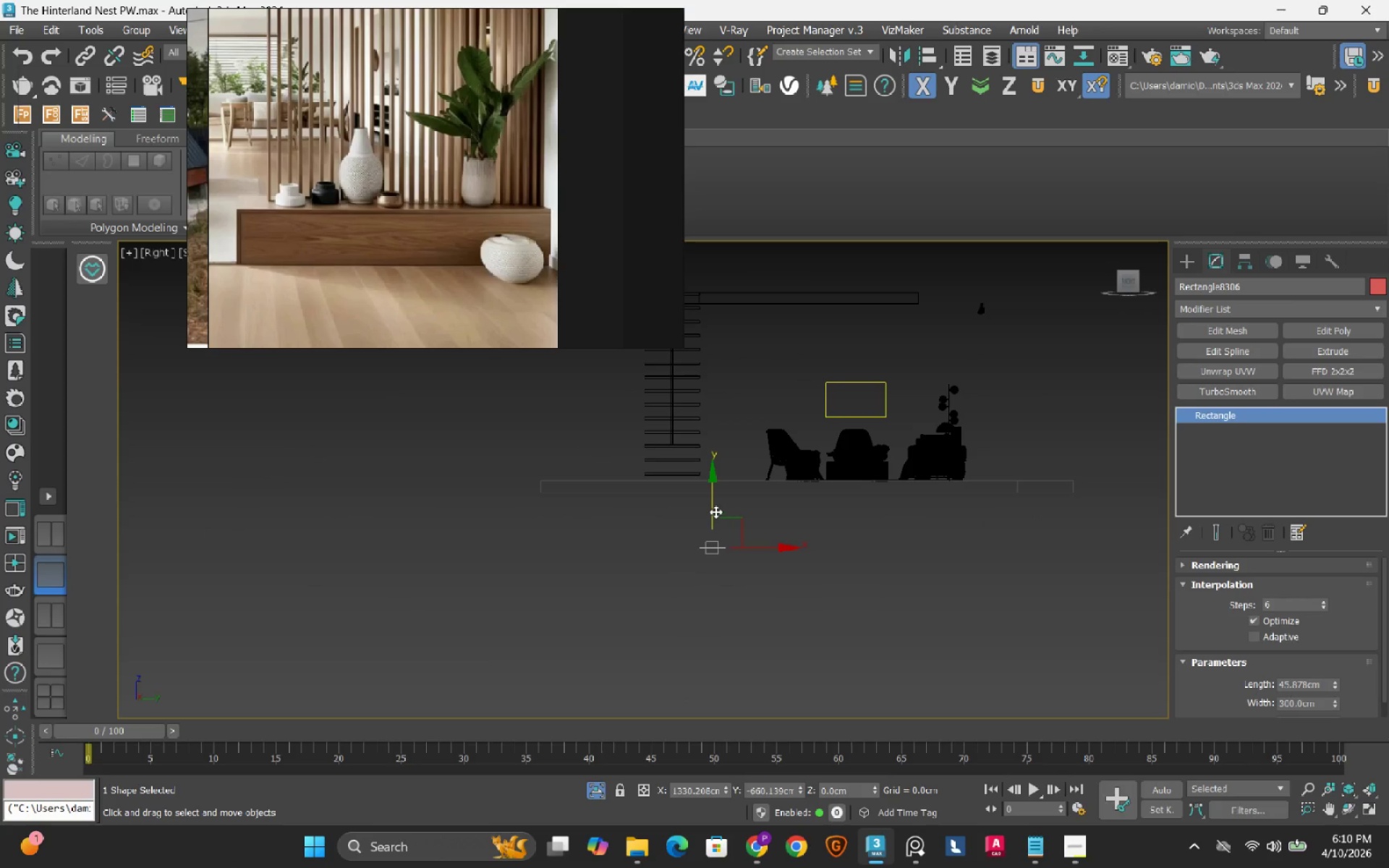 
left_click_drag(start_coordinate=[715, 508], to_coordinate=[726, 467])
 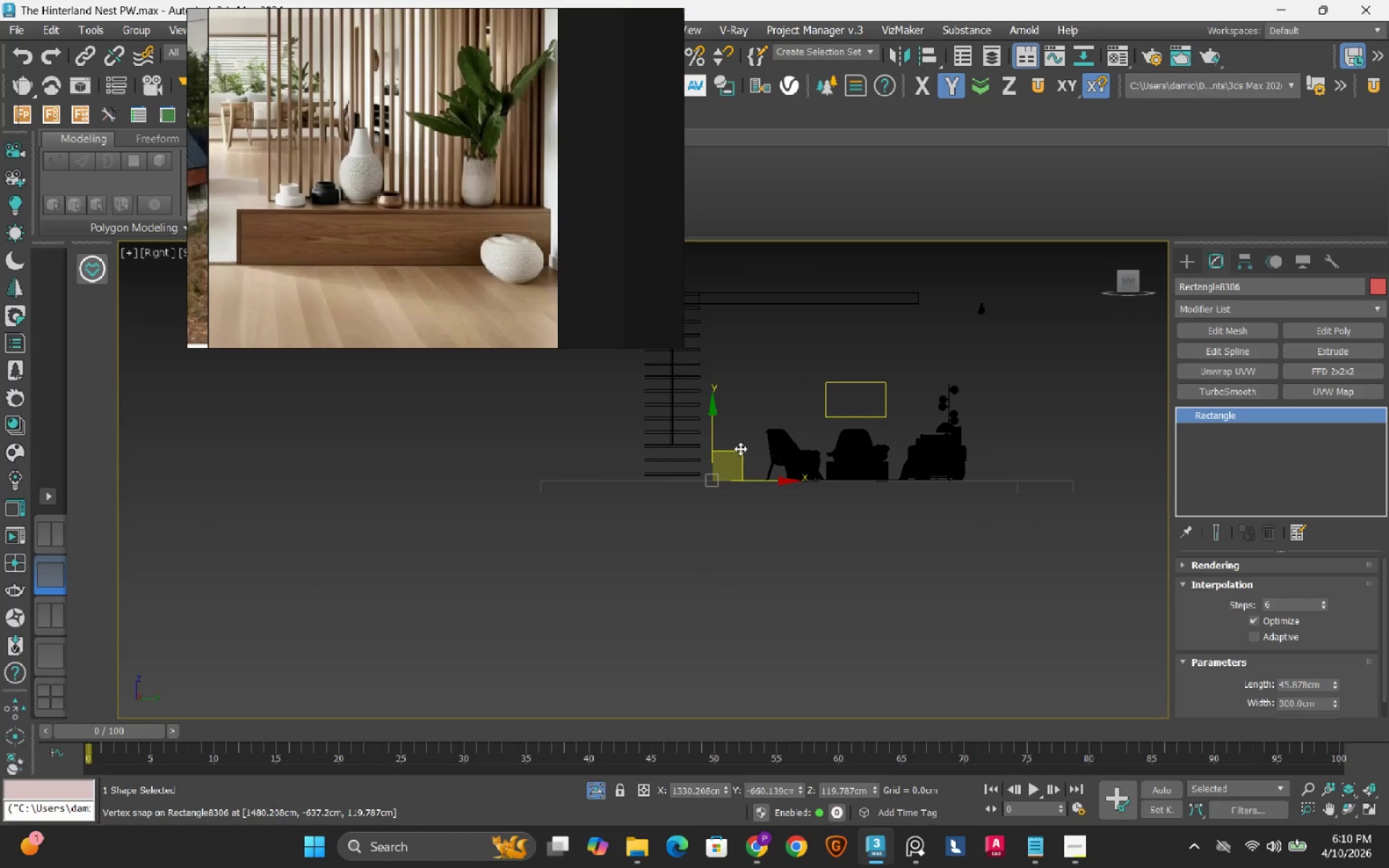 
type(ss)
 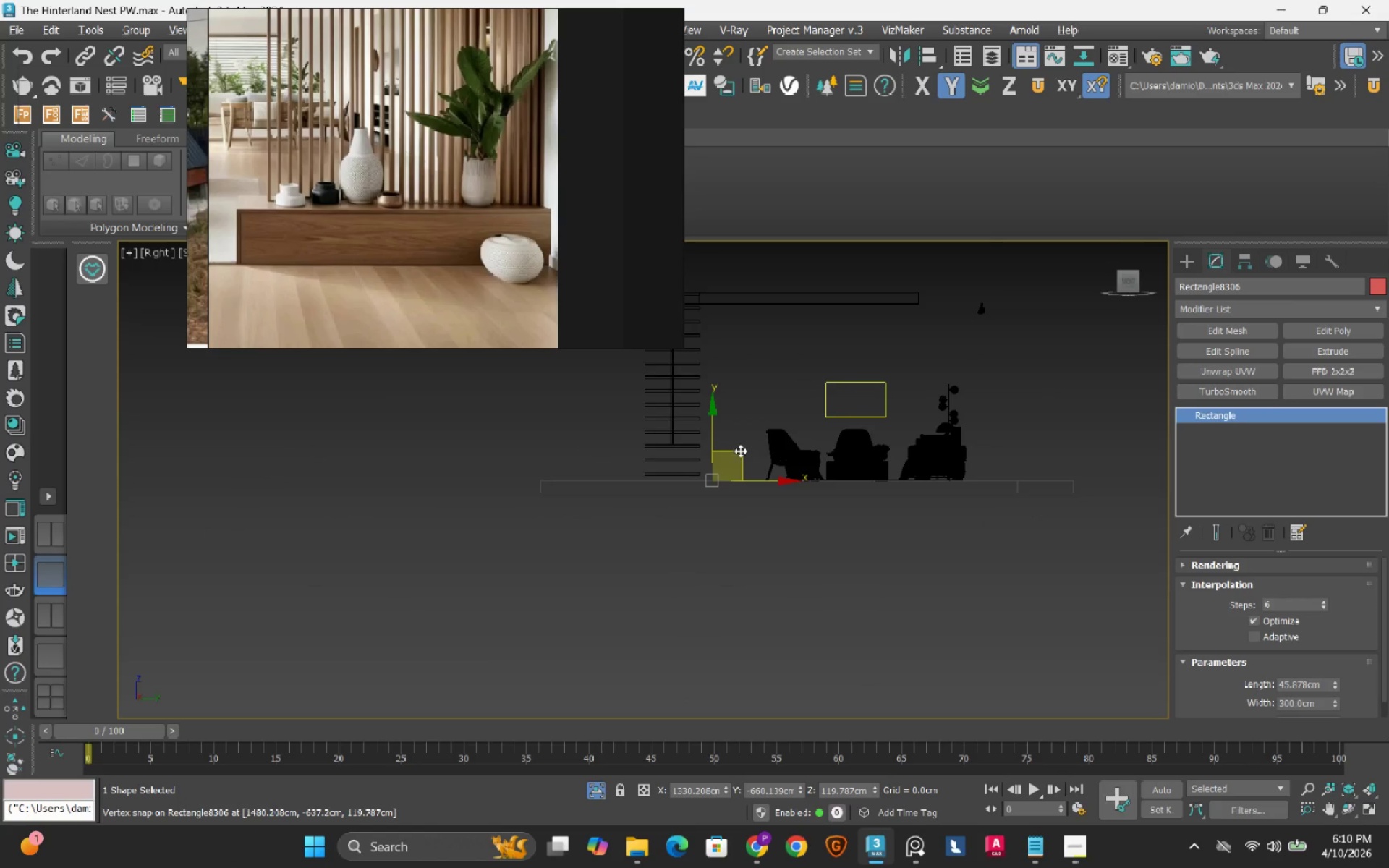 
hold_key(key=AltLeft, duration=0.5)
 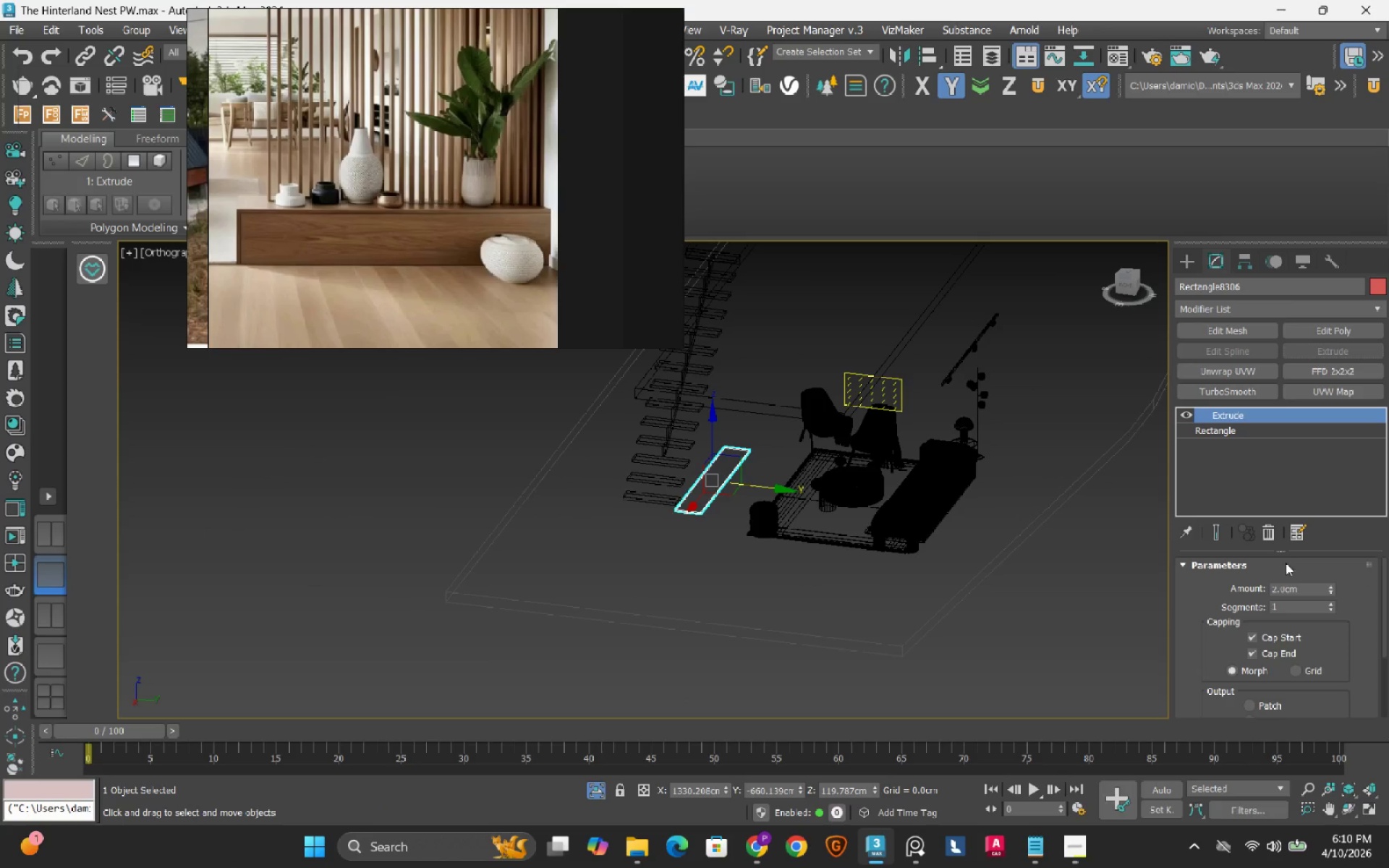 
double_click([1314, 590])
 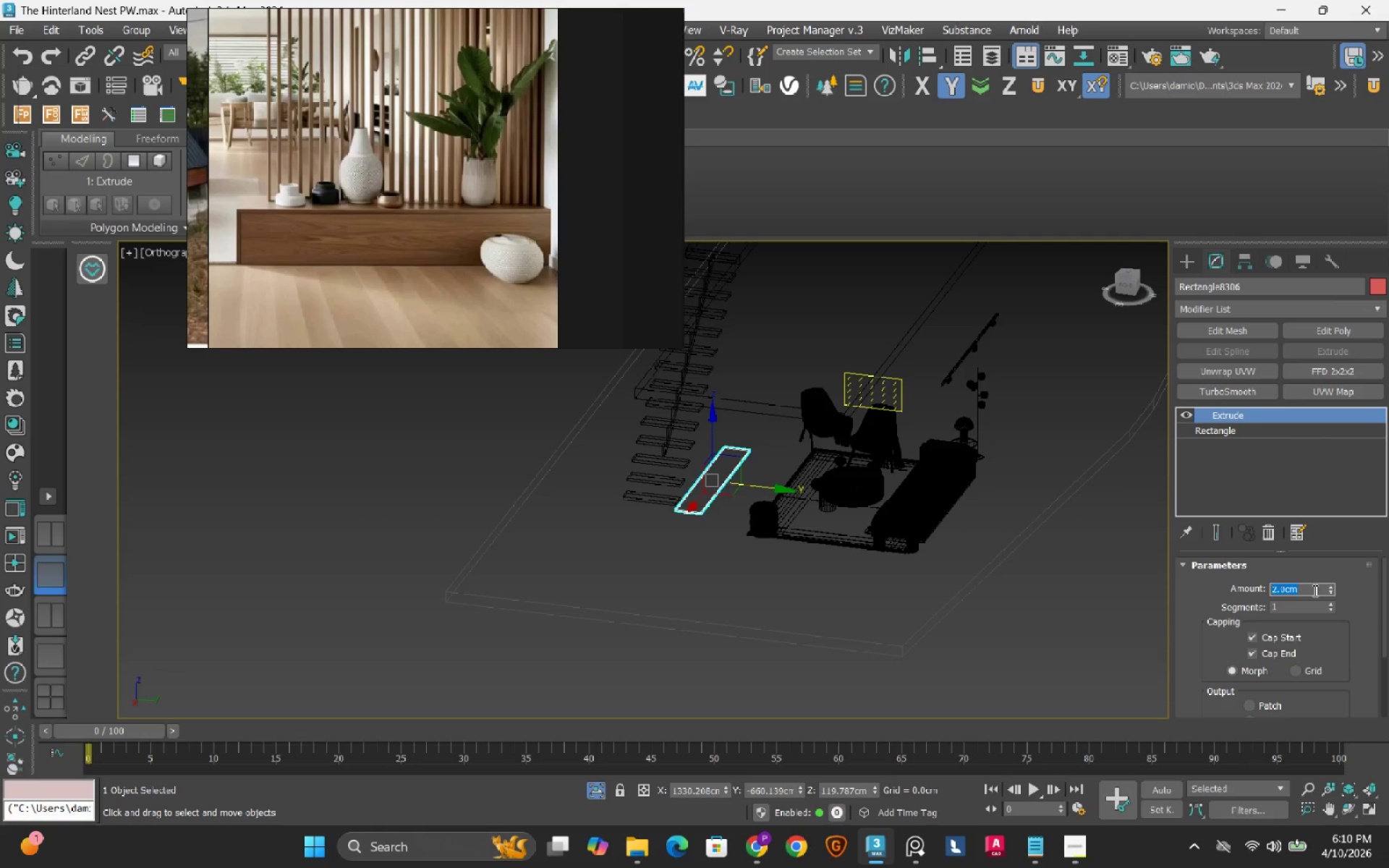 
key(Numpad4)
 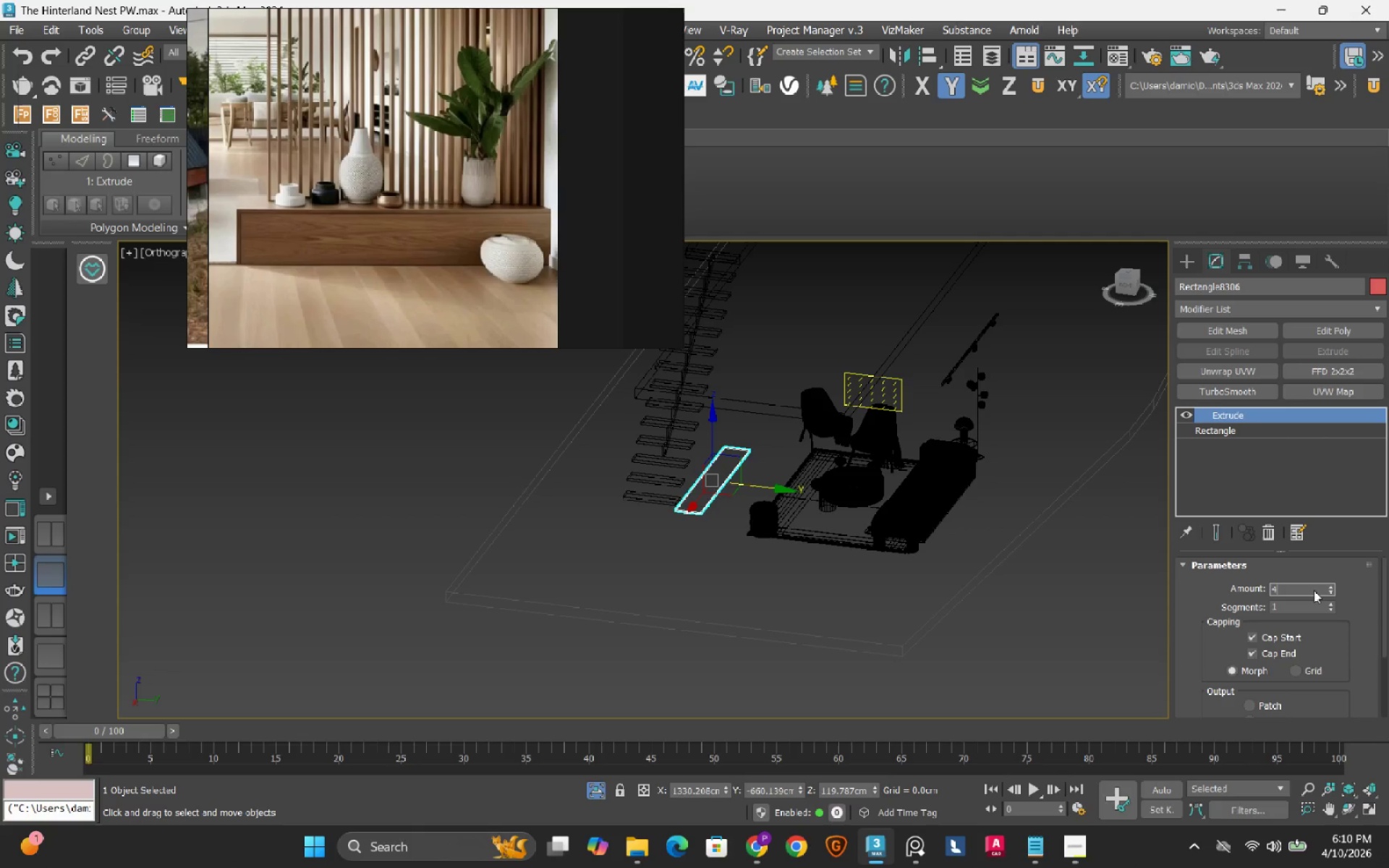 
key(Numpad5)
 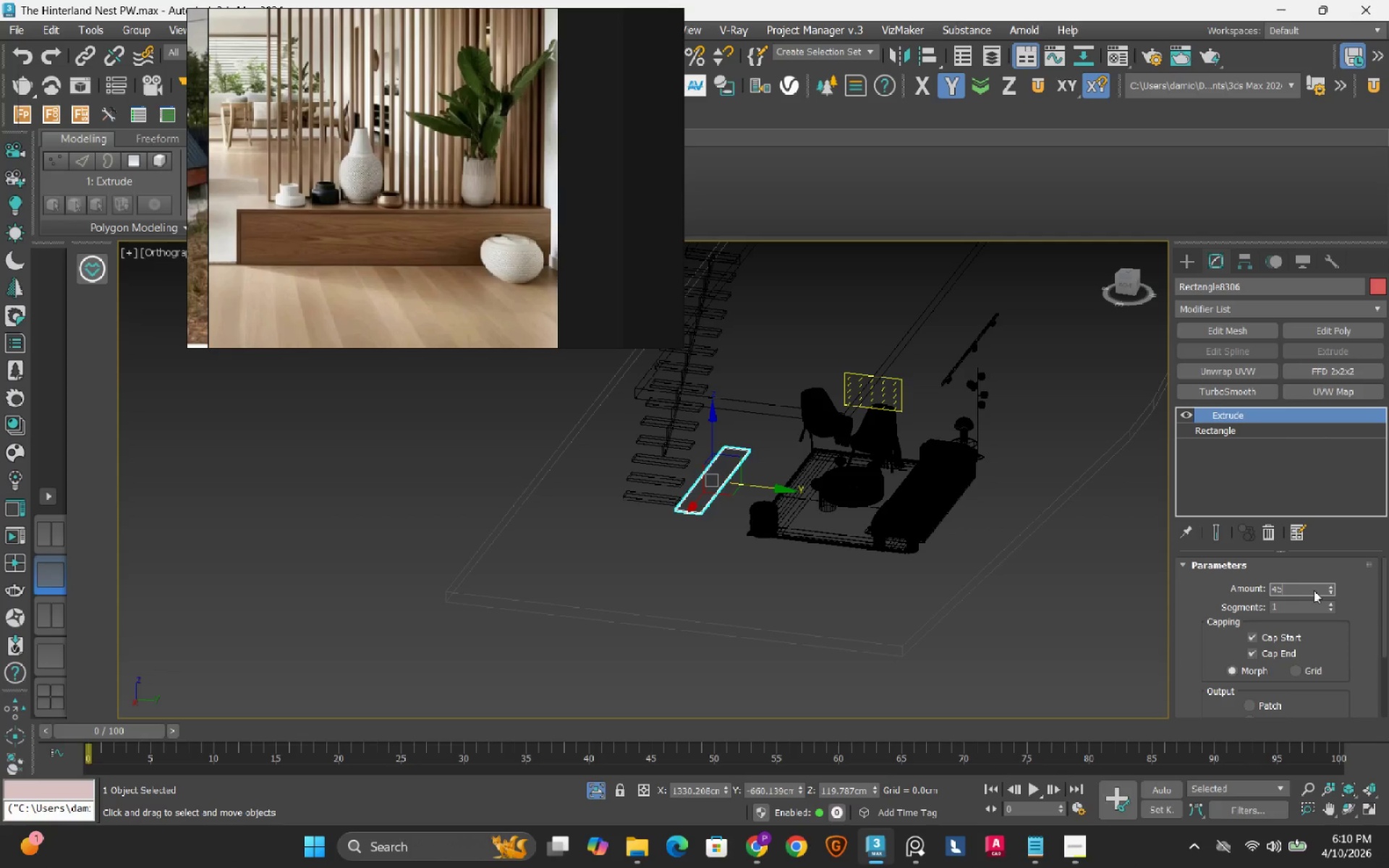 
key(NumpadEnter)
 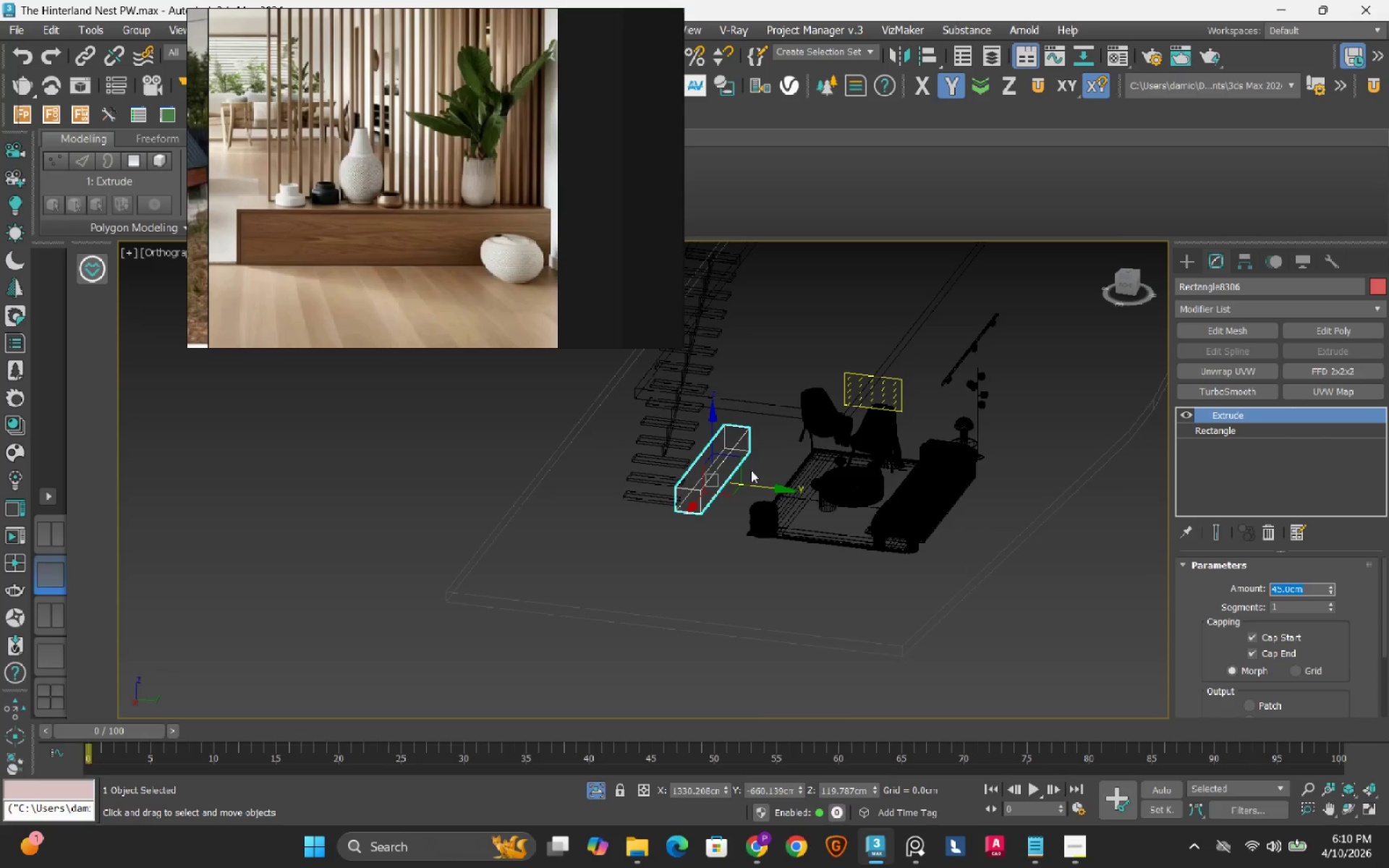 
hold_key(key=AltLeft, duration=1.52)
 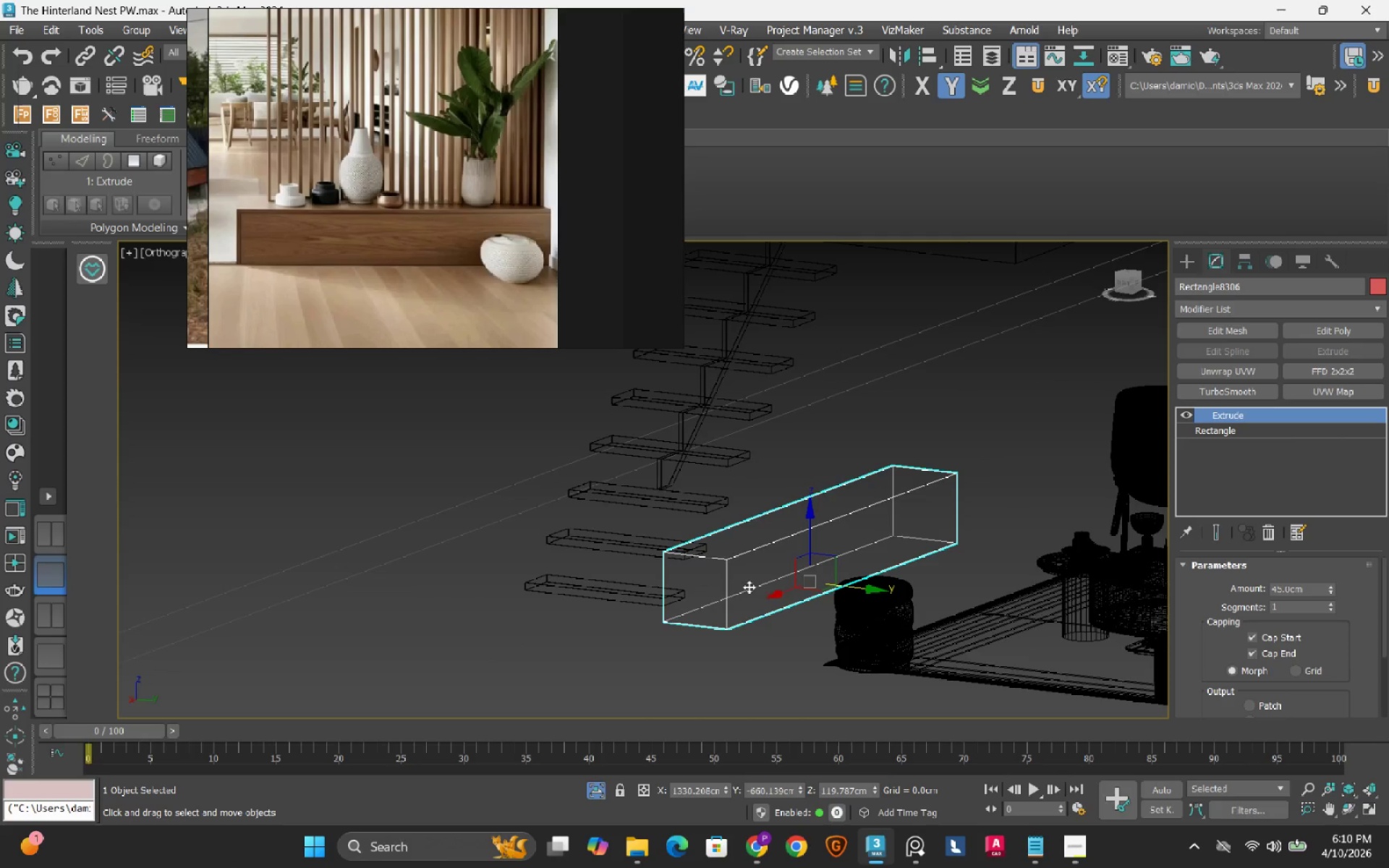 
key(Alt+AltLeft)
 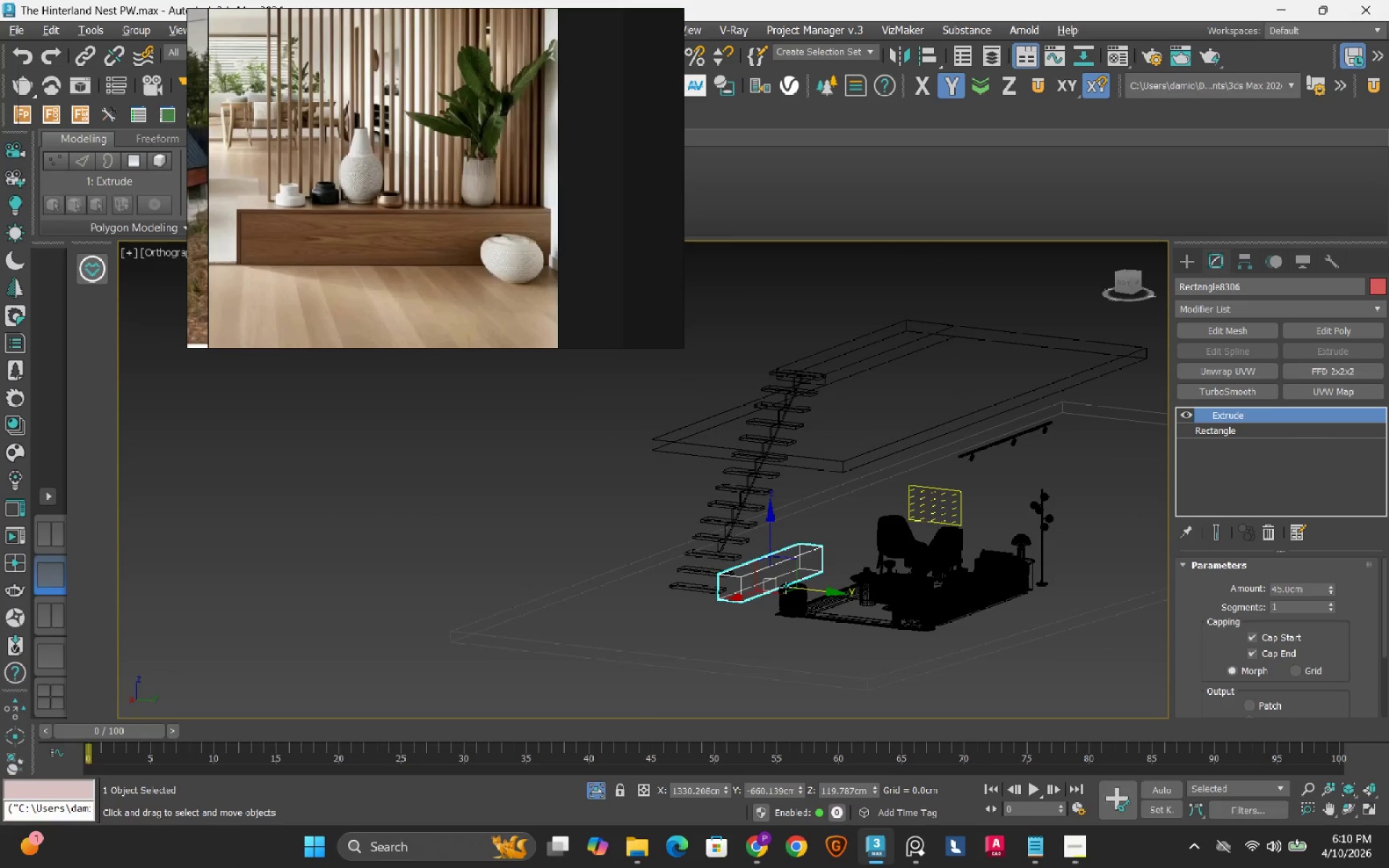 
key(Alt+AltLeft)
 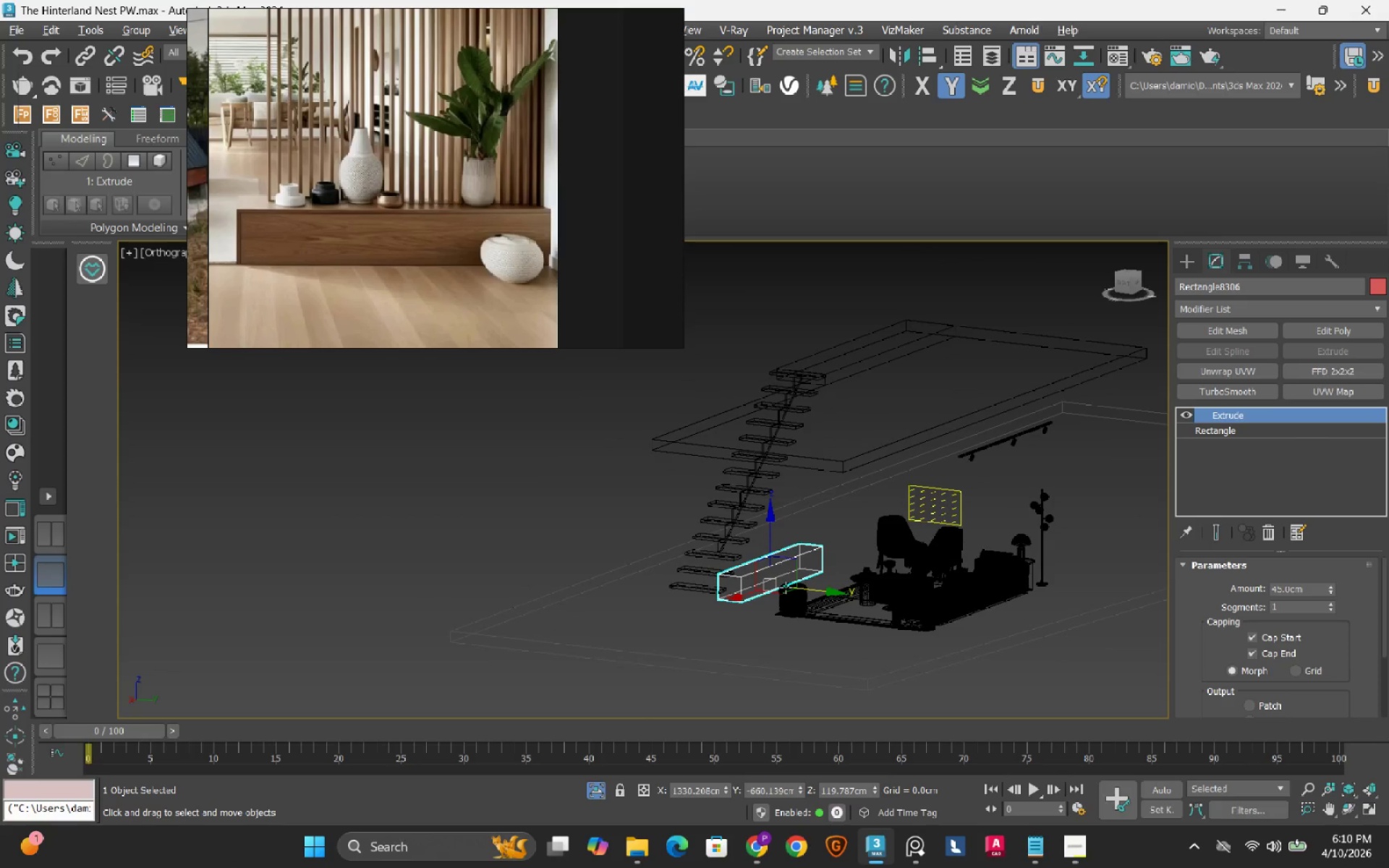 
key(Alt+AltLeft)
 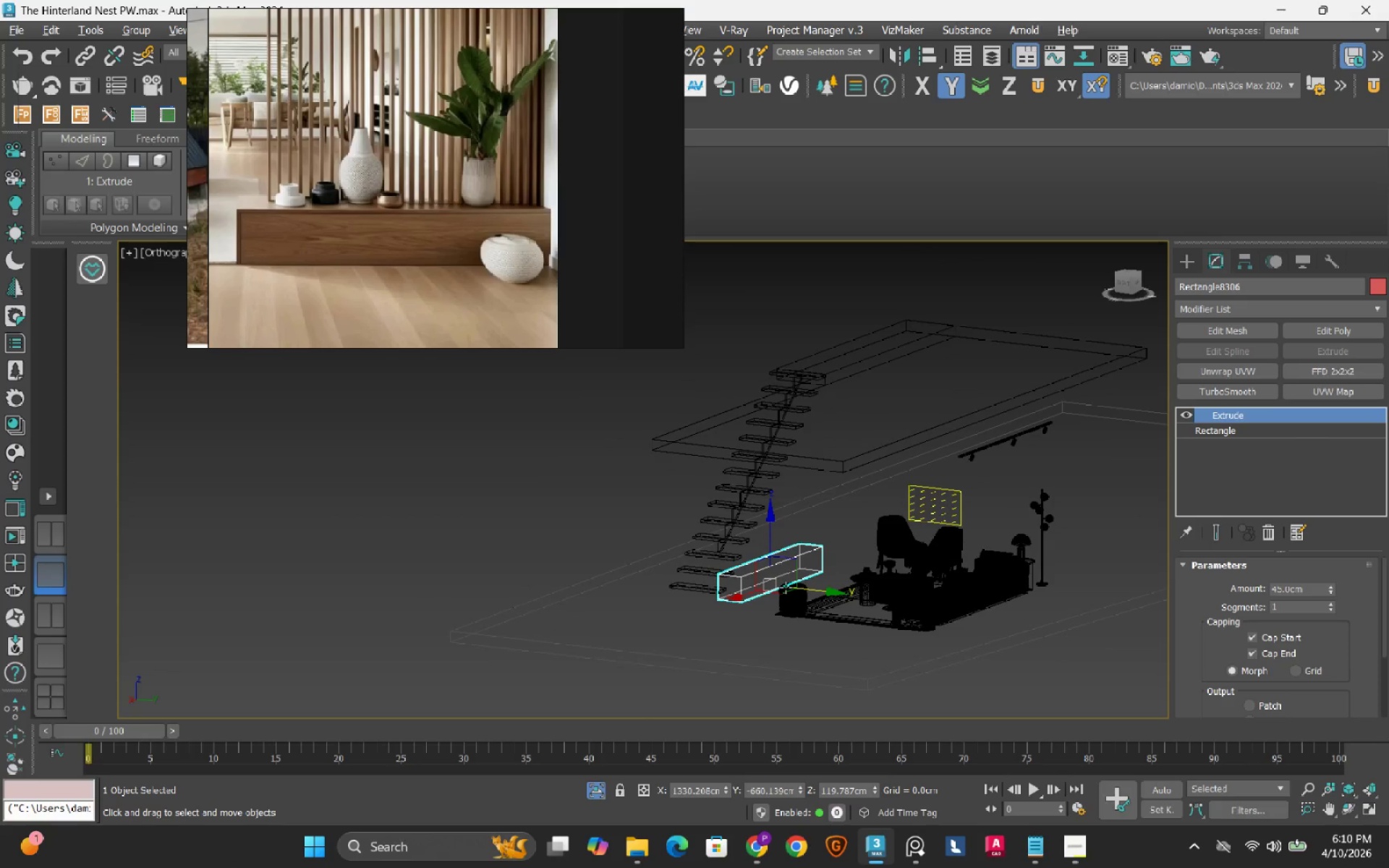 
key(Alt+AltLeft)
 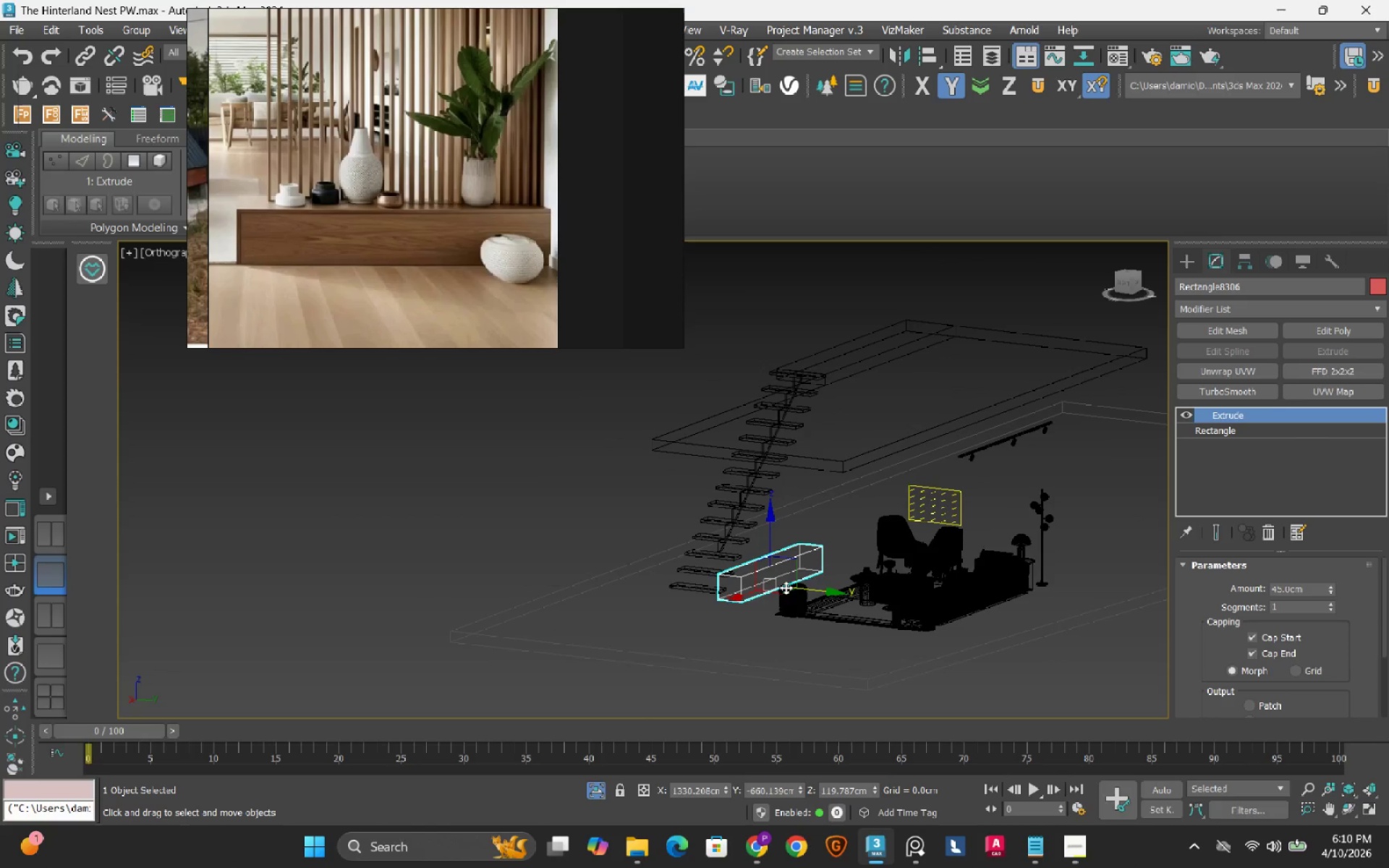 
key(Alt+AltLeft)
 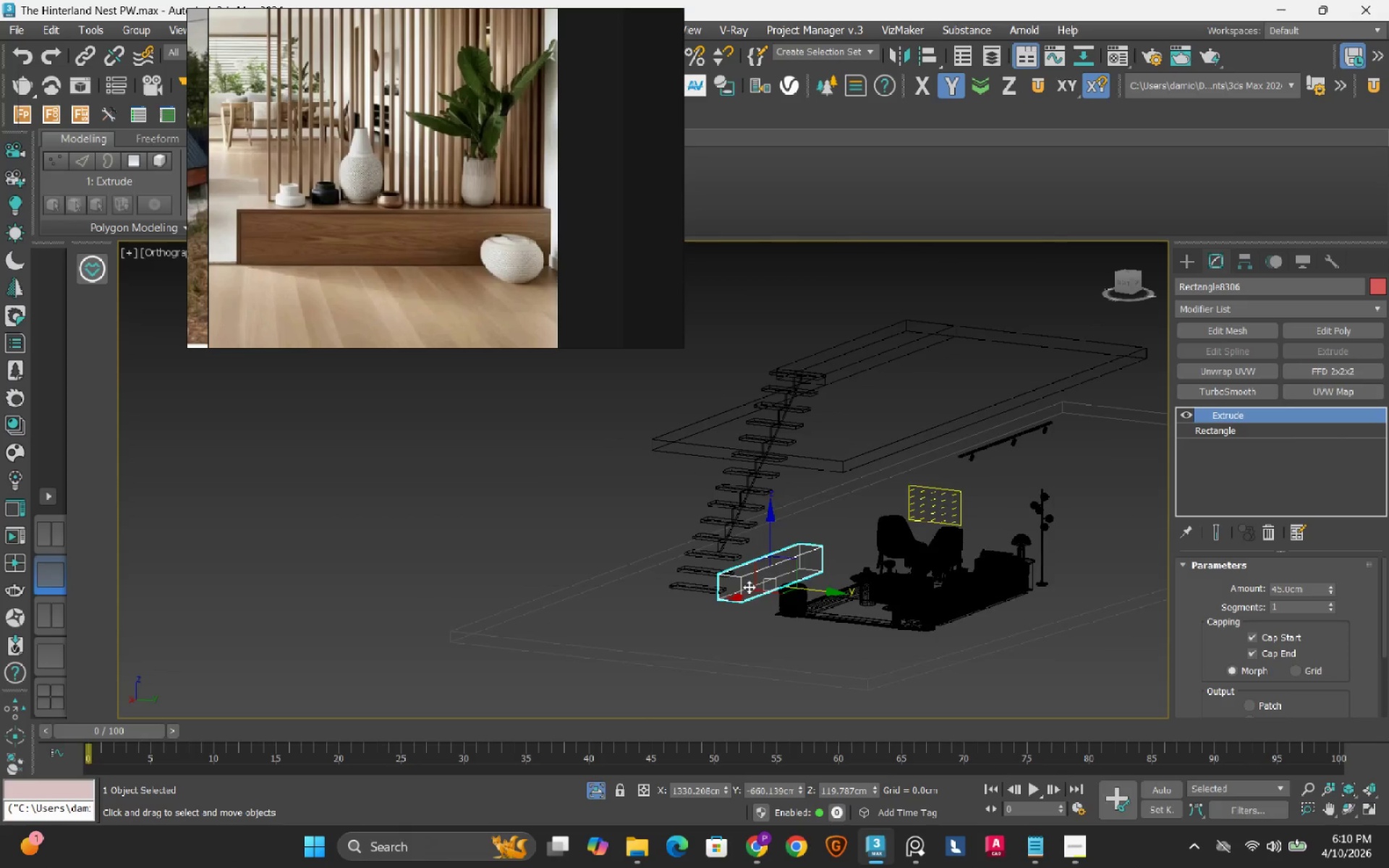 
scroll: coordinate [749, 587], scroll_direction: up, amount: 4.0
 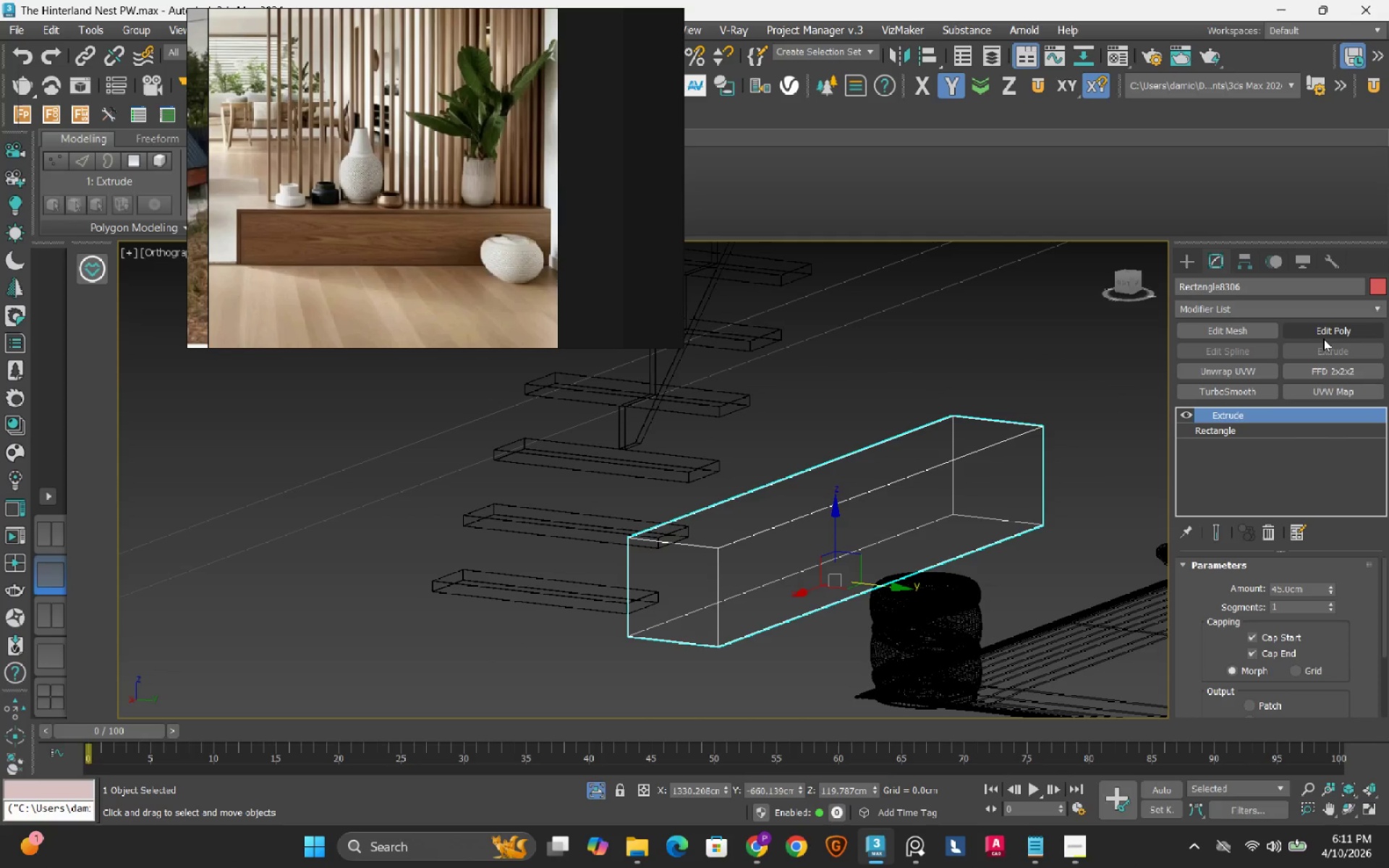 
left_click([1323, 339])
 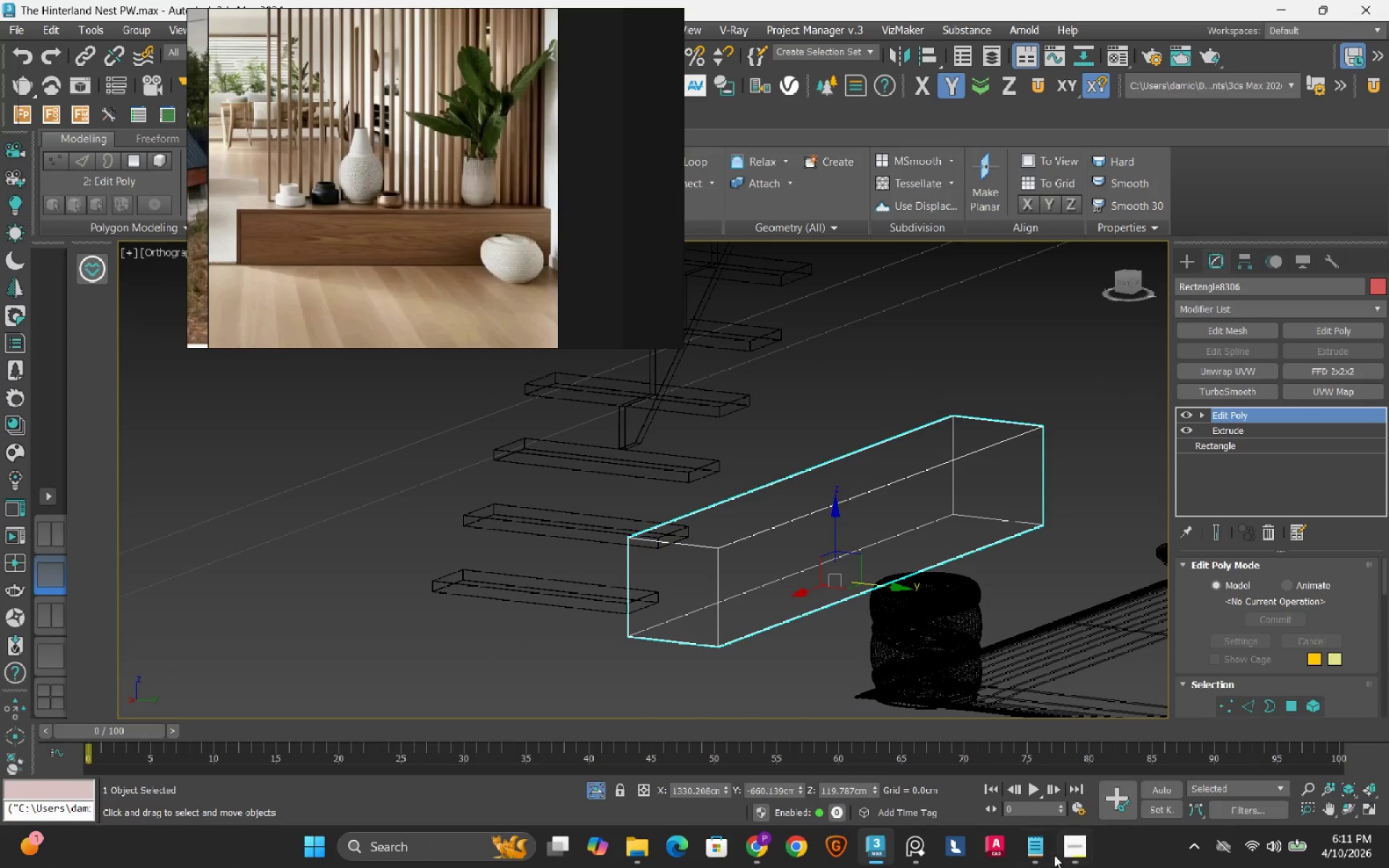 
left_click([1064, 853])